 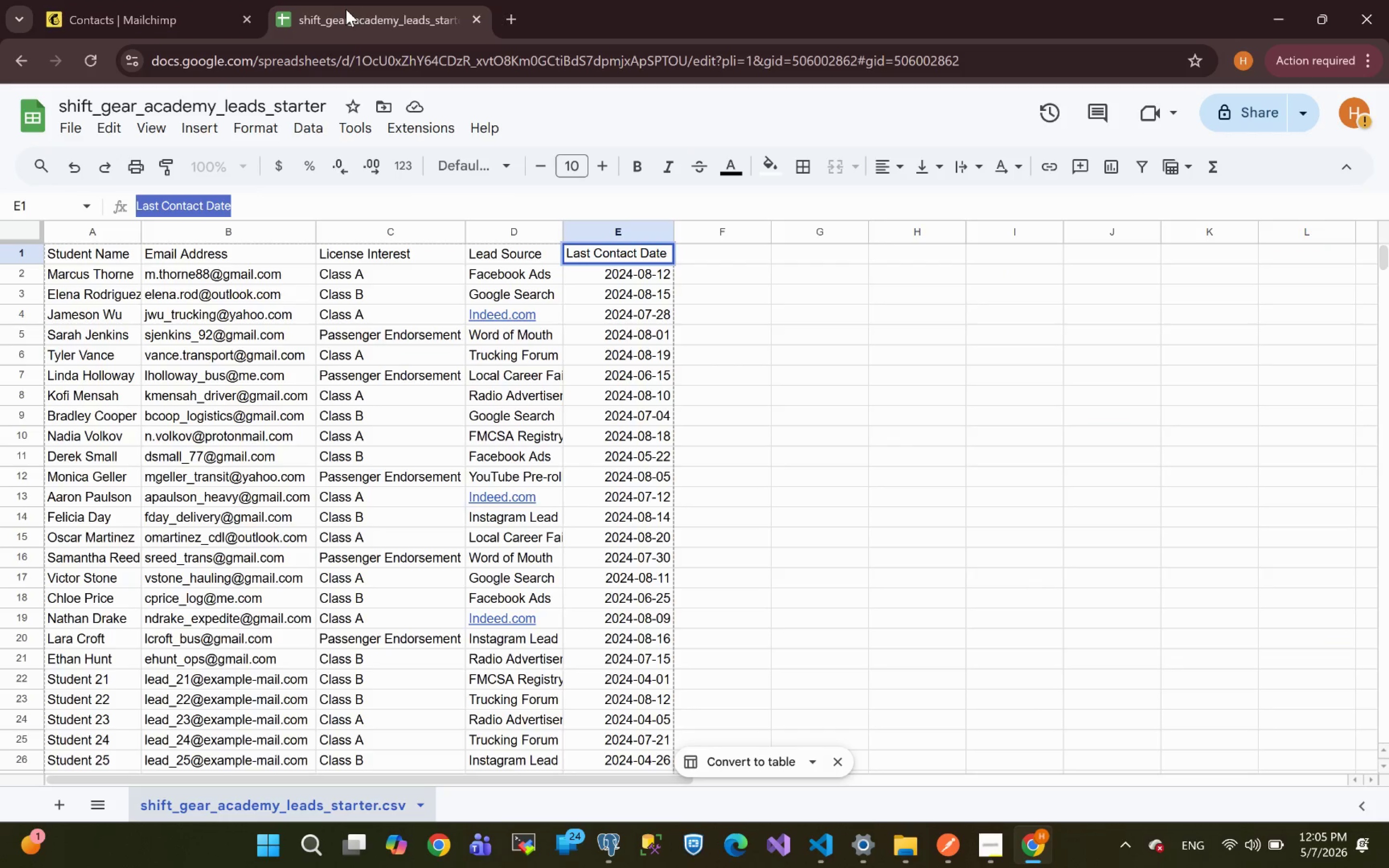 
left_click([763, 483])
 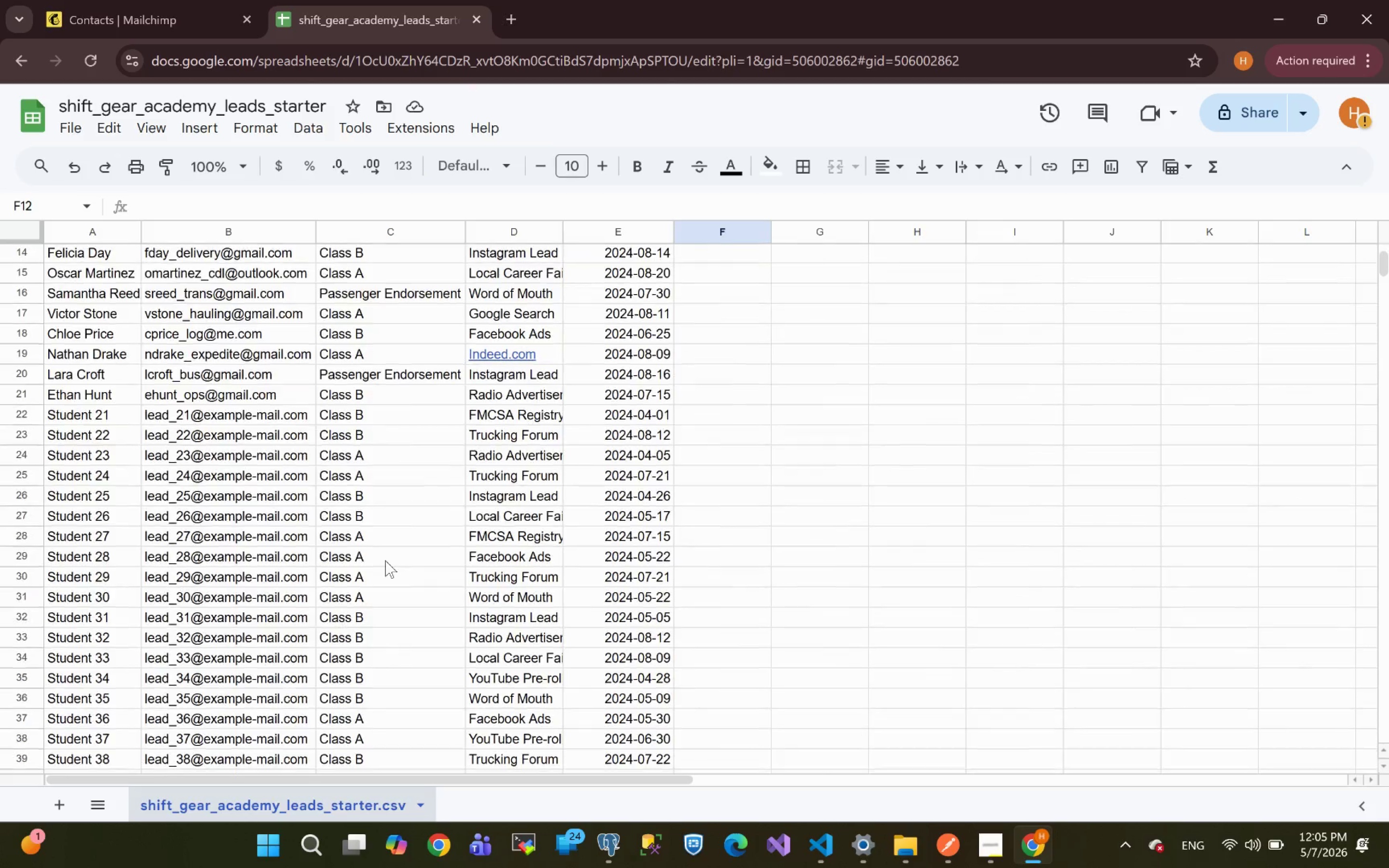 
wait(12.84)
 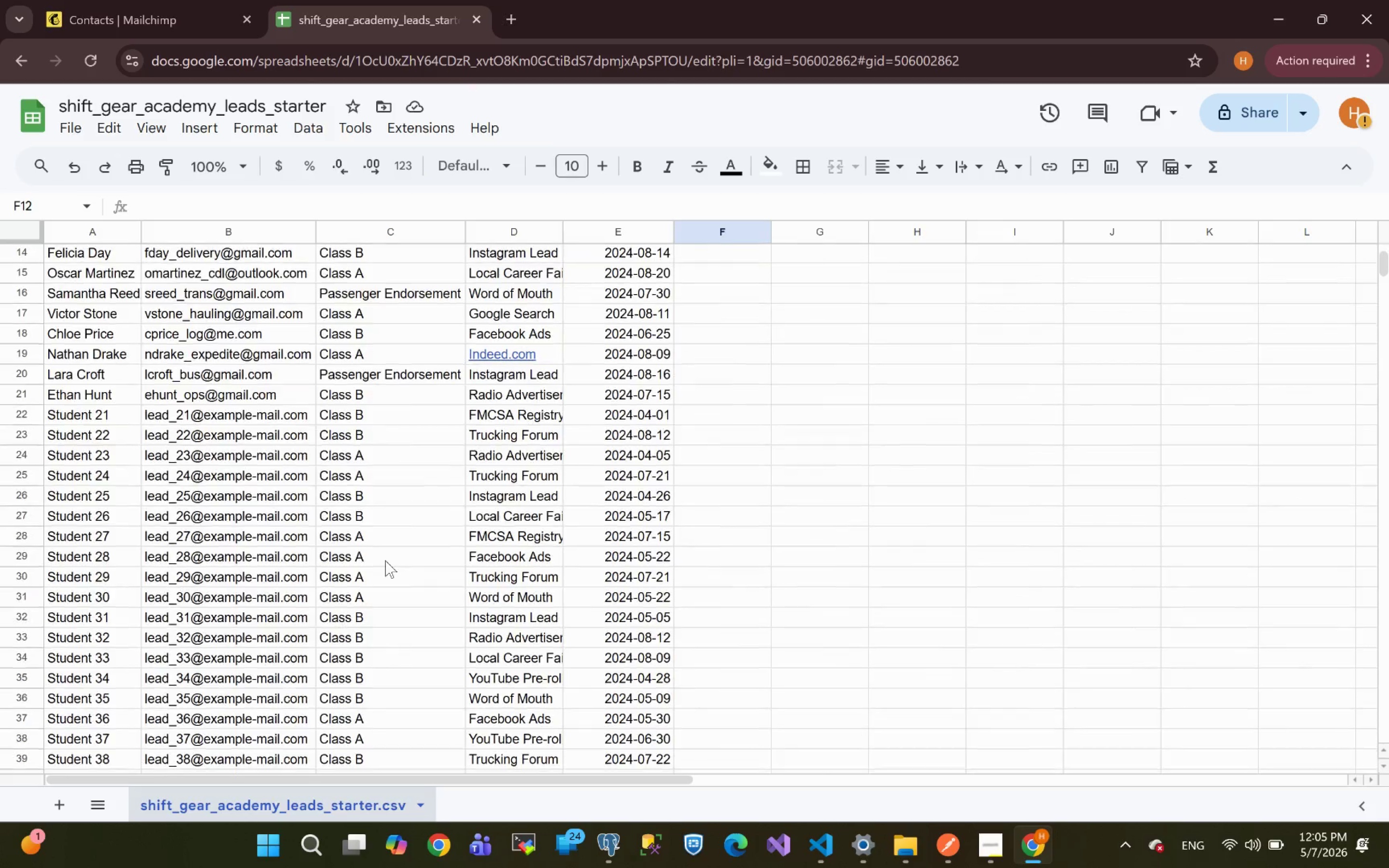 
left_click([159, 12])
 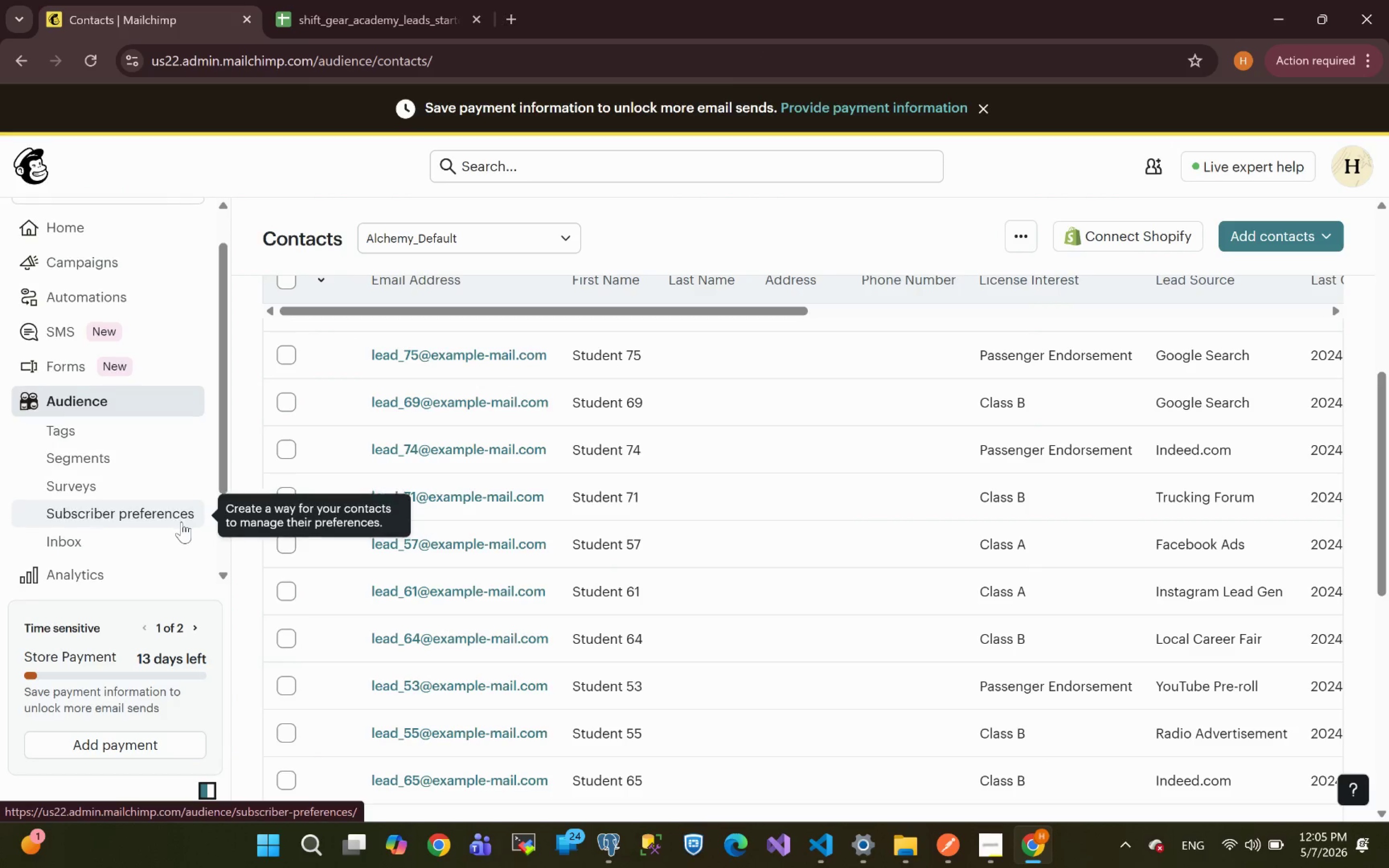 
left_click([113, 464])
 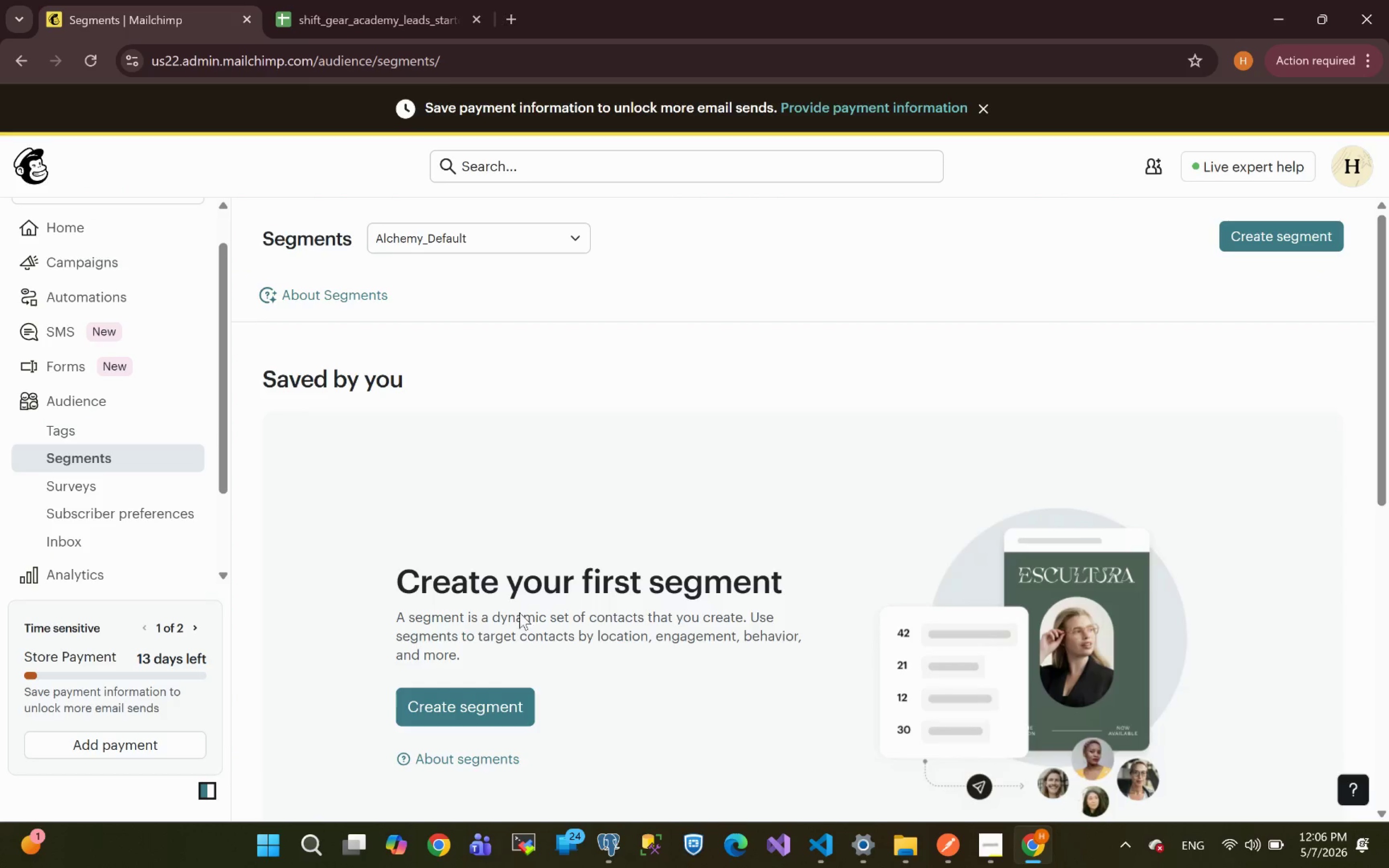 
left_click([472, 708])
 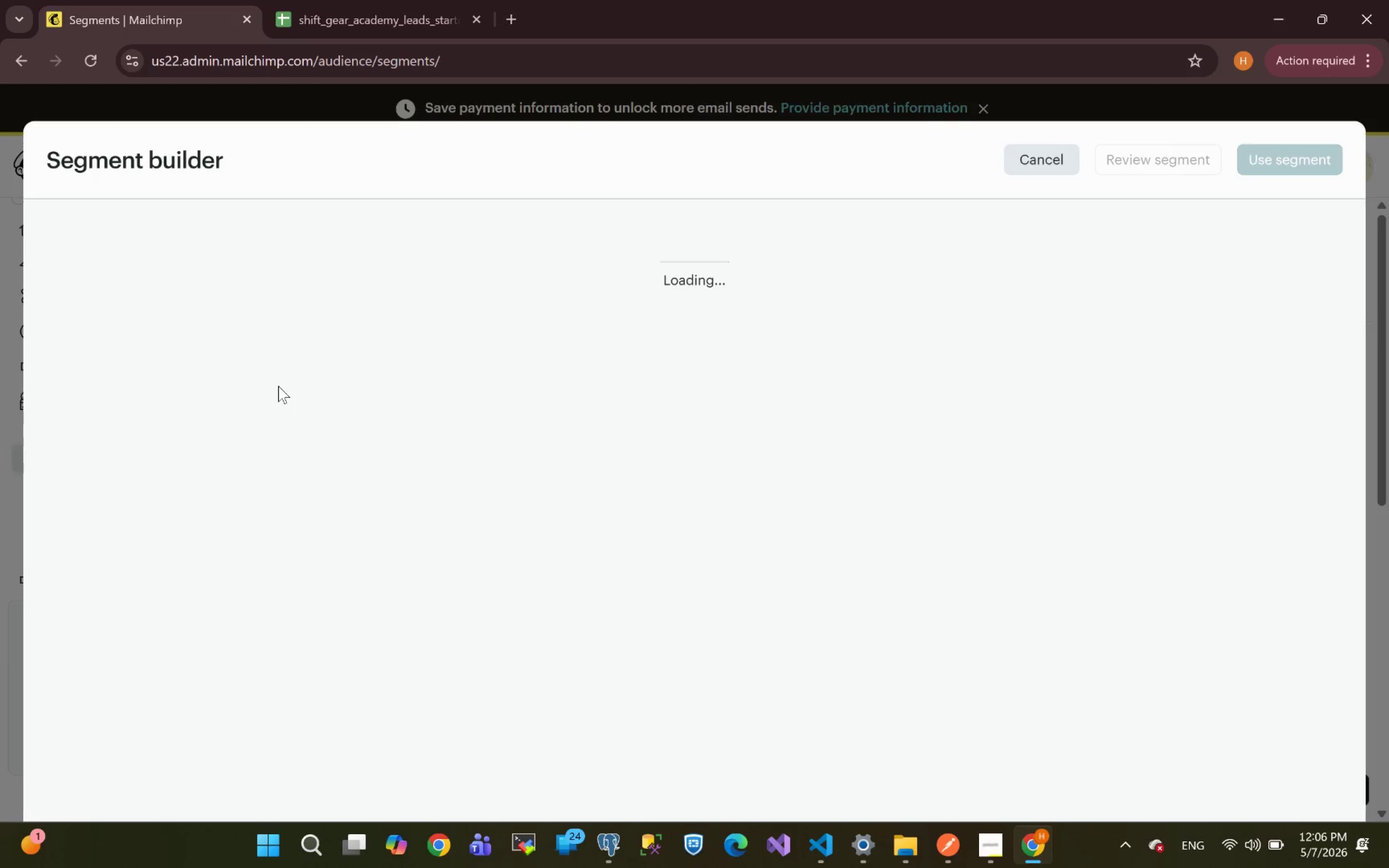 
mouse_move([239, 398])
 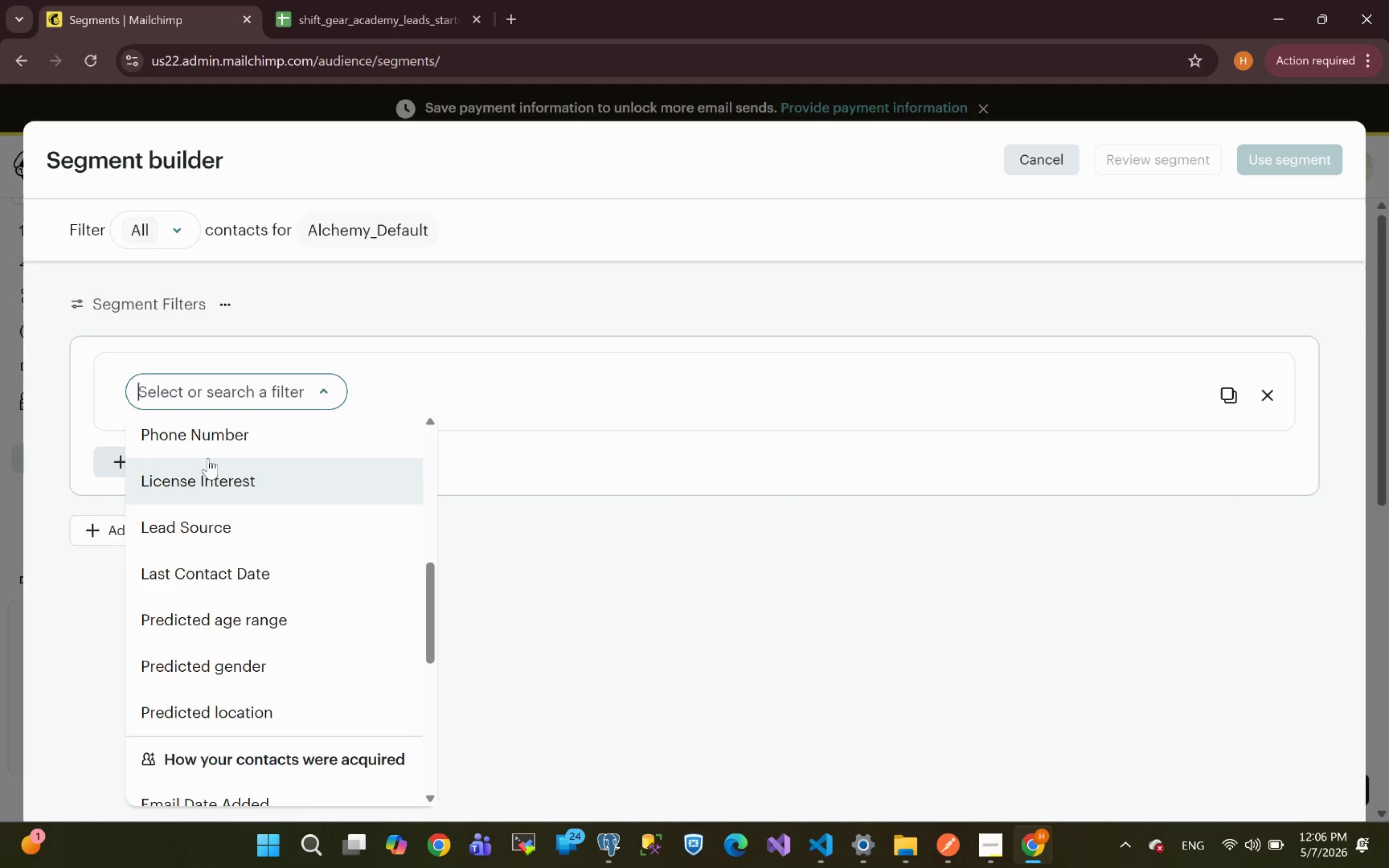 
left_click([202, 476])
 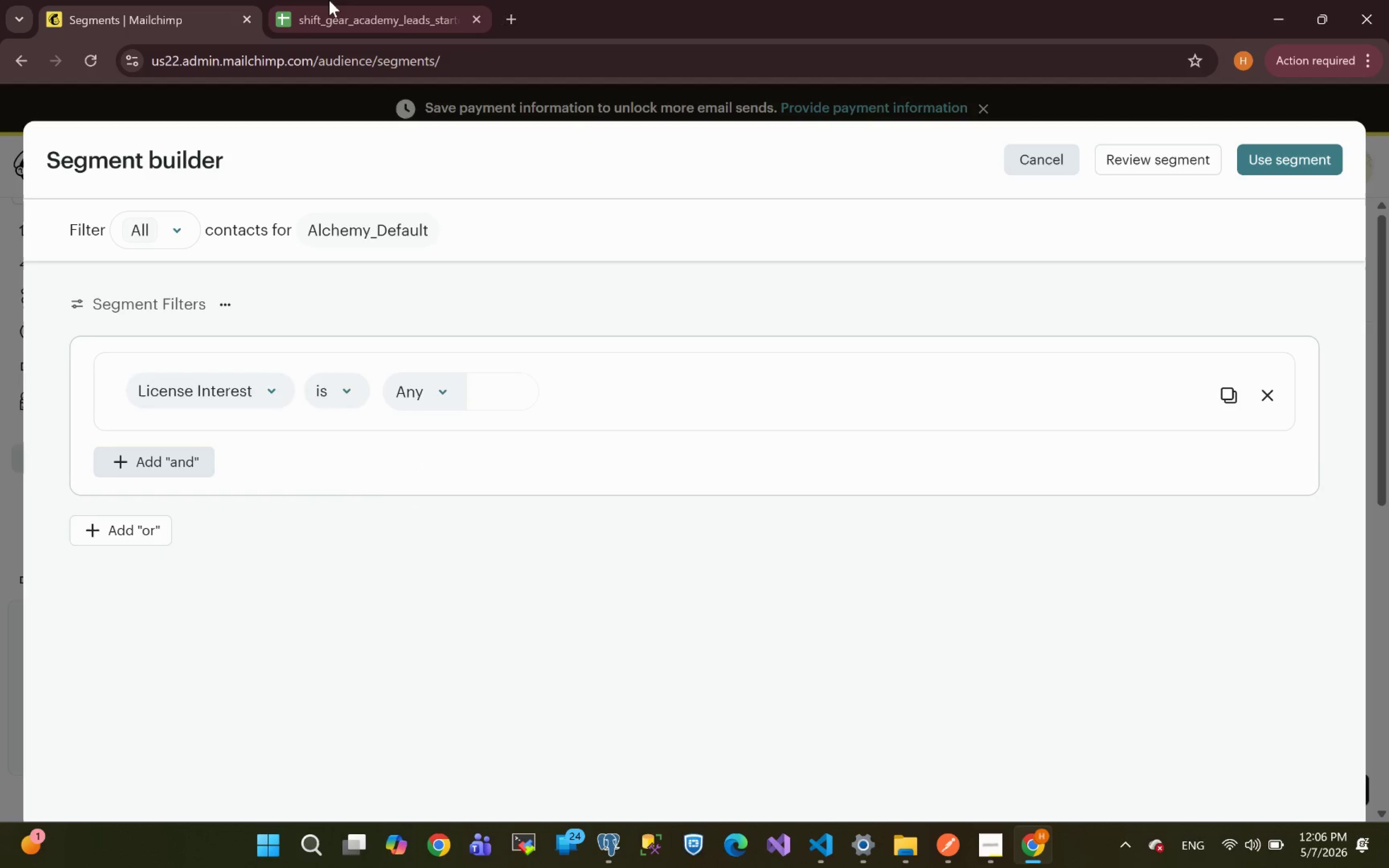 
left_click([329, 2])
 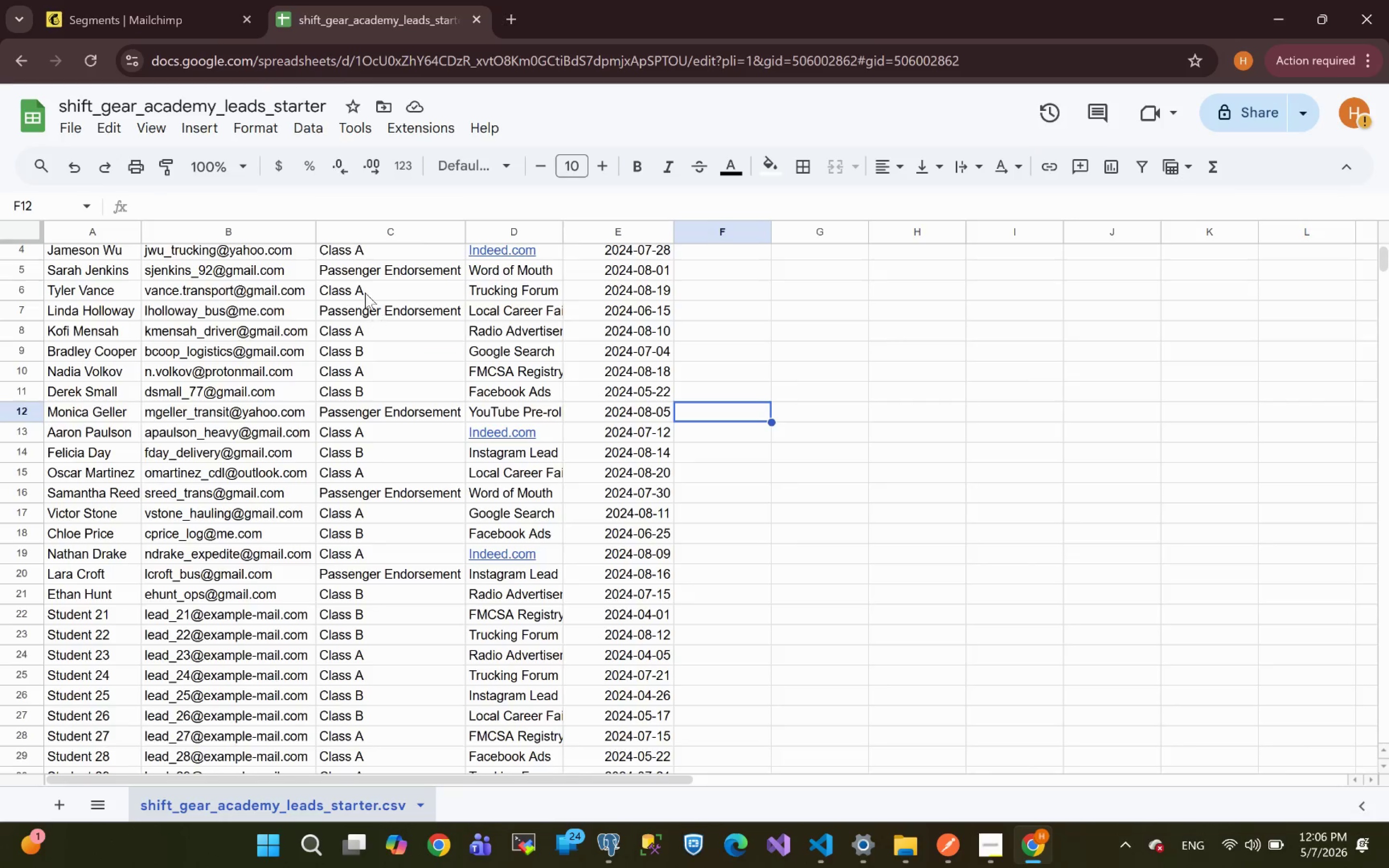 
wait(5.14)
 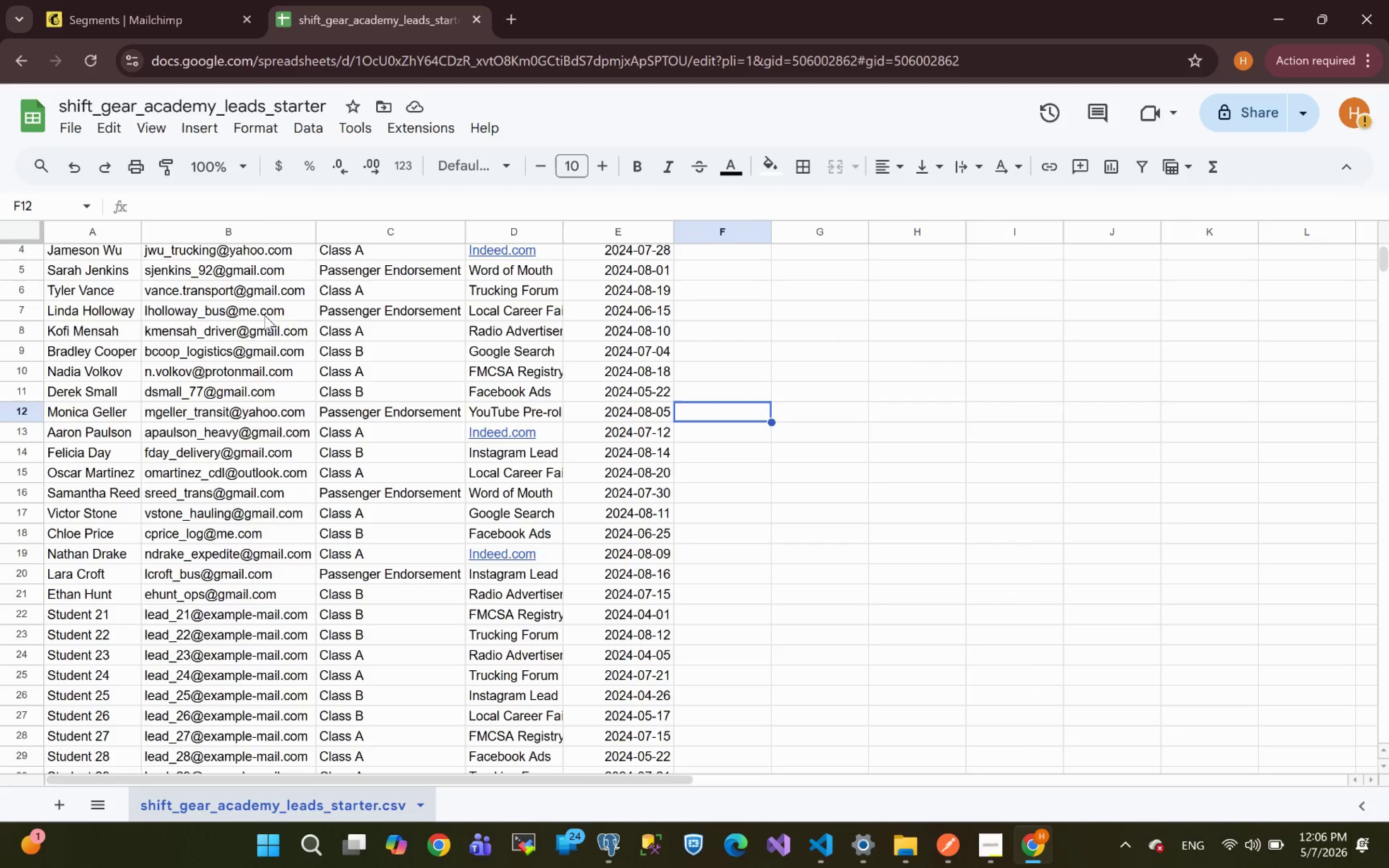 
left_click([353, 258])
 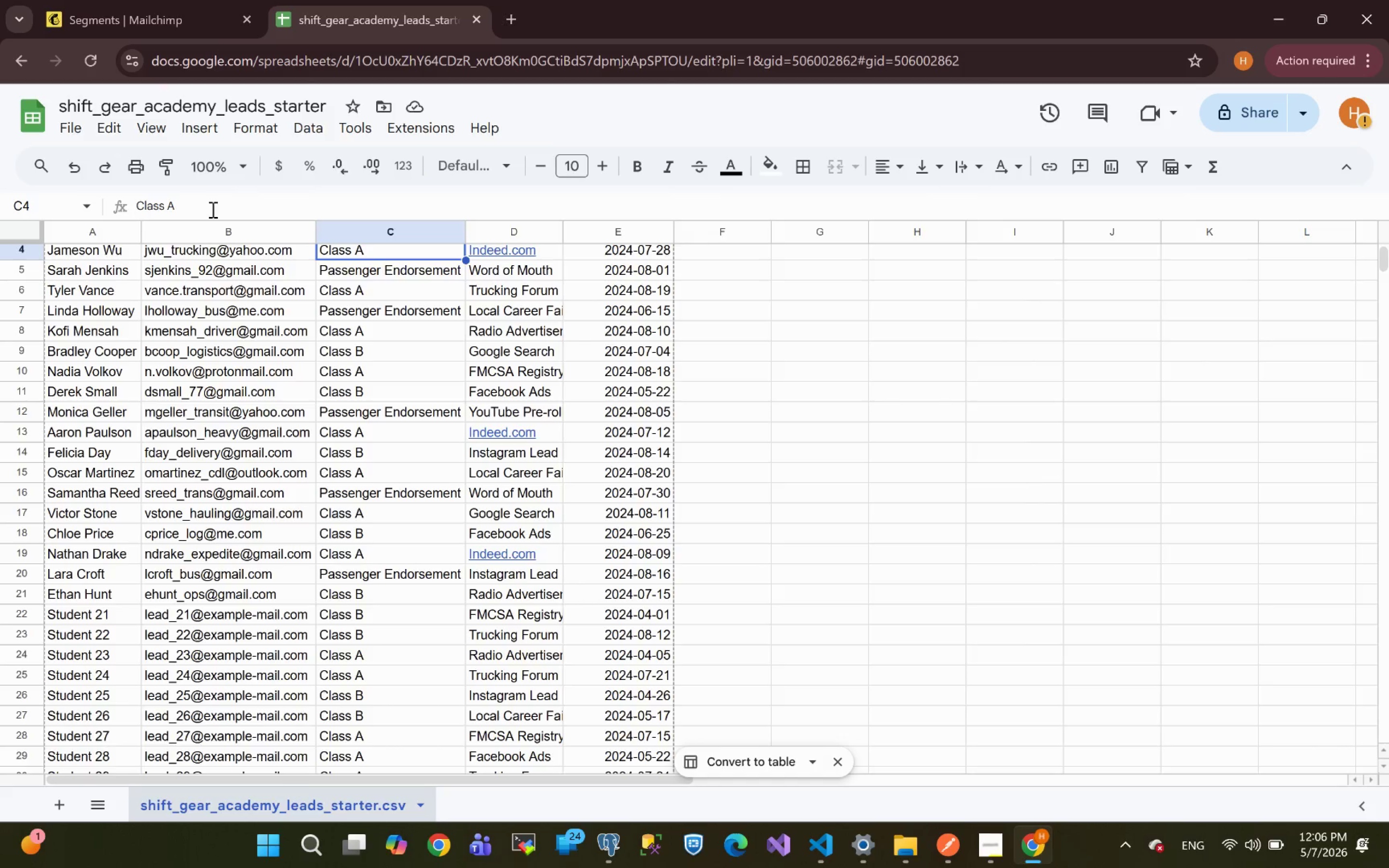 
left_click_drag(start_coordinate=[209, 209], to_coordinate=[46, 217])
 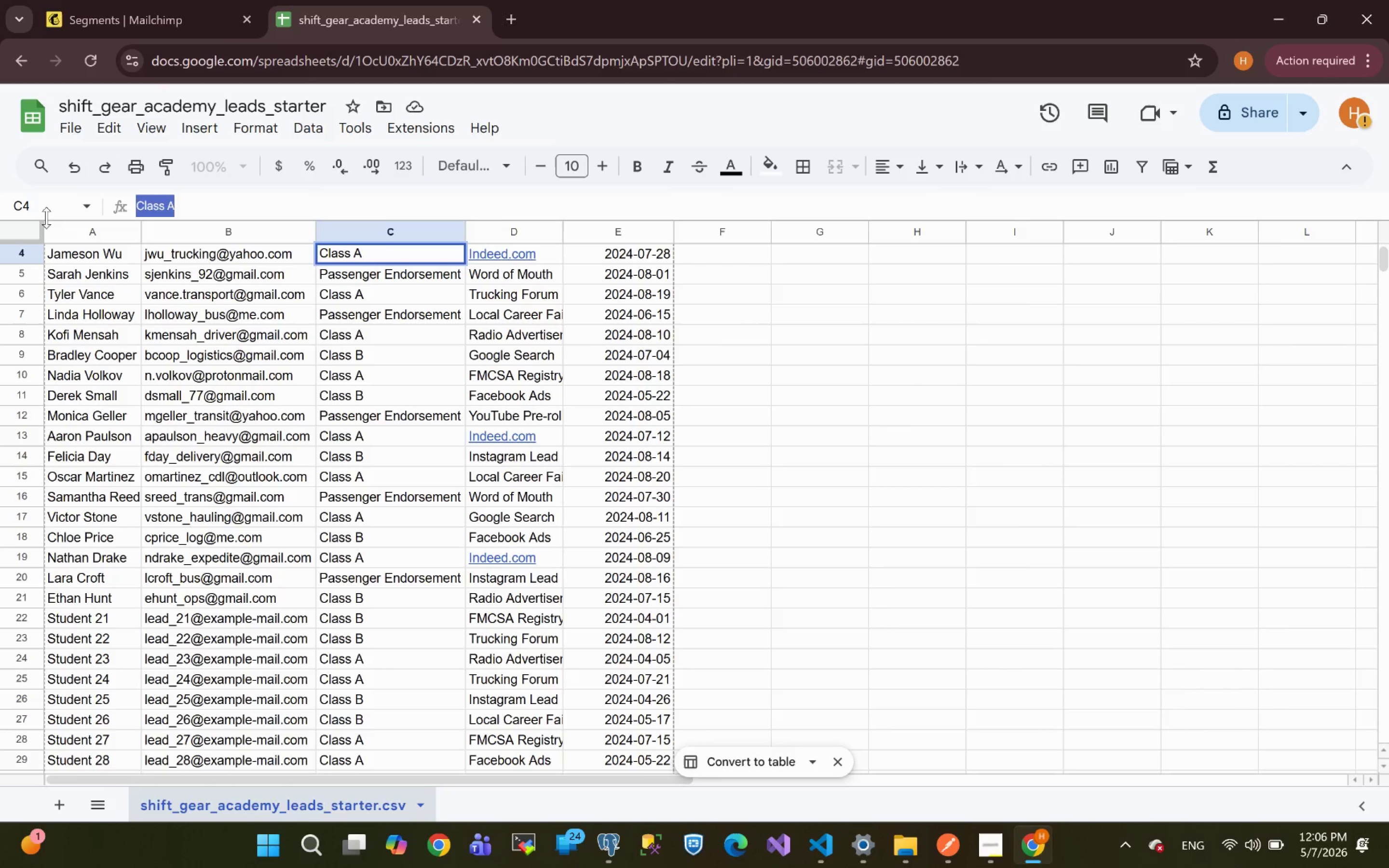 
key(Control+C)
 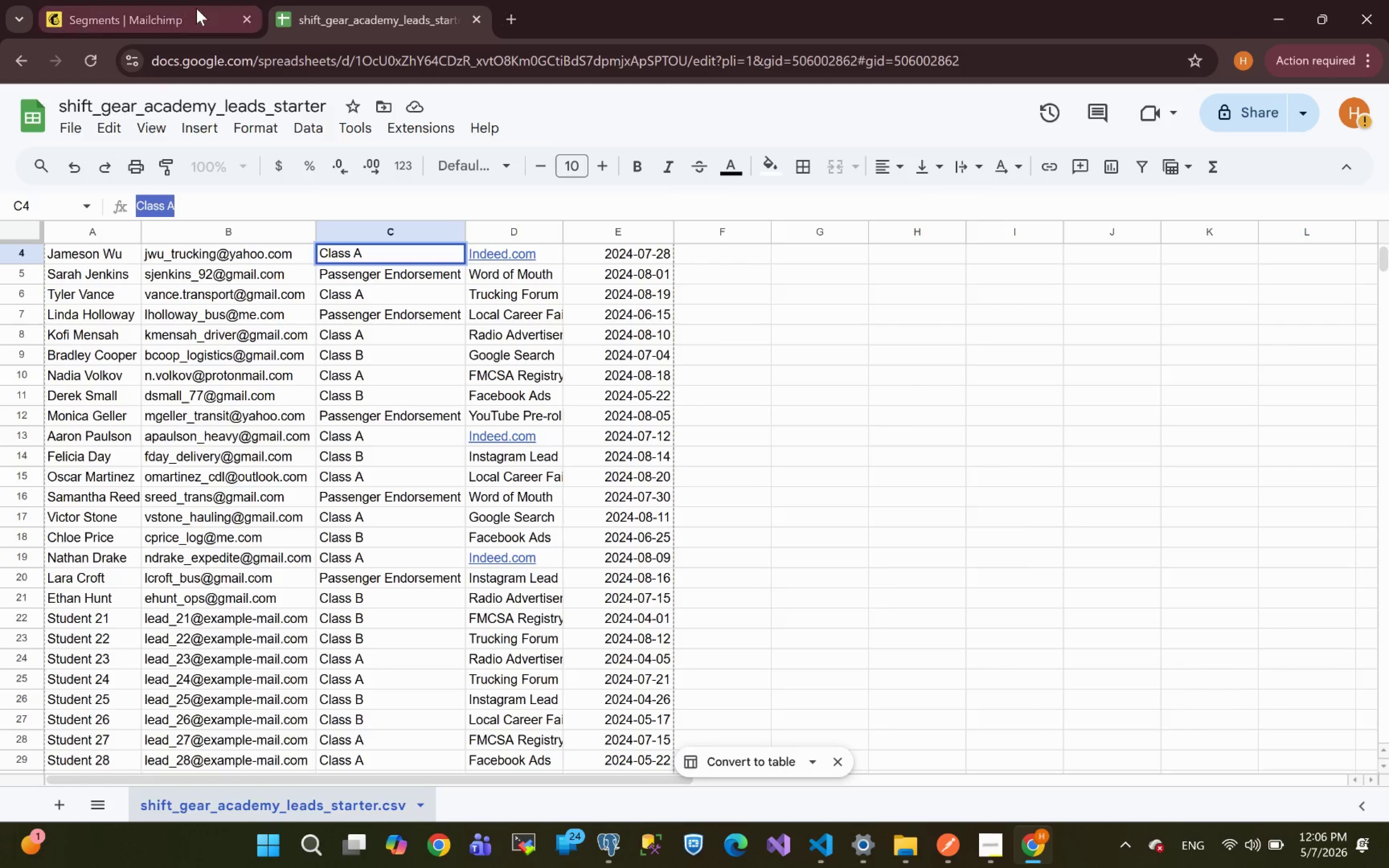 
left_click([196, 8])
 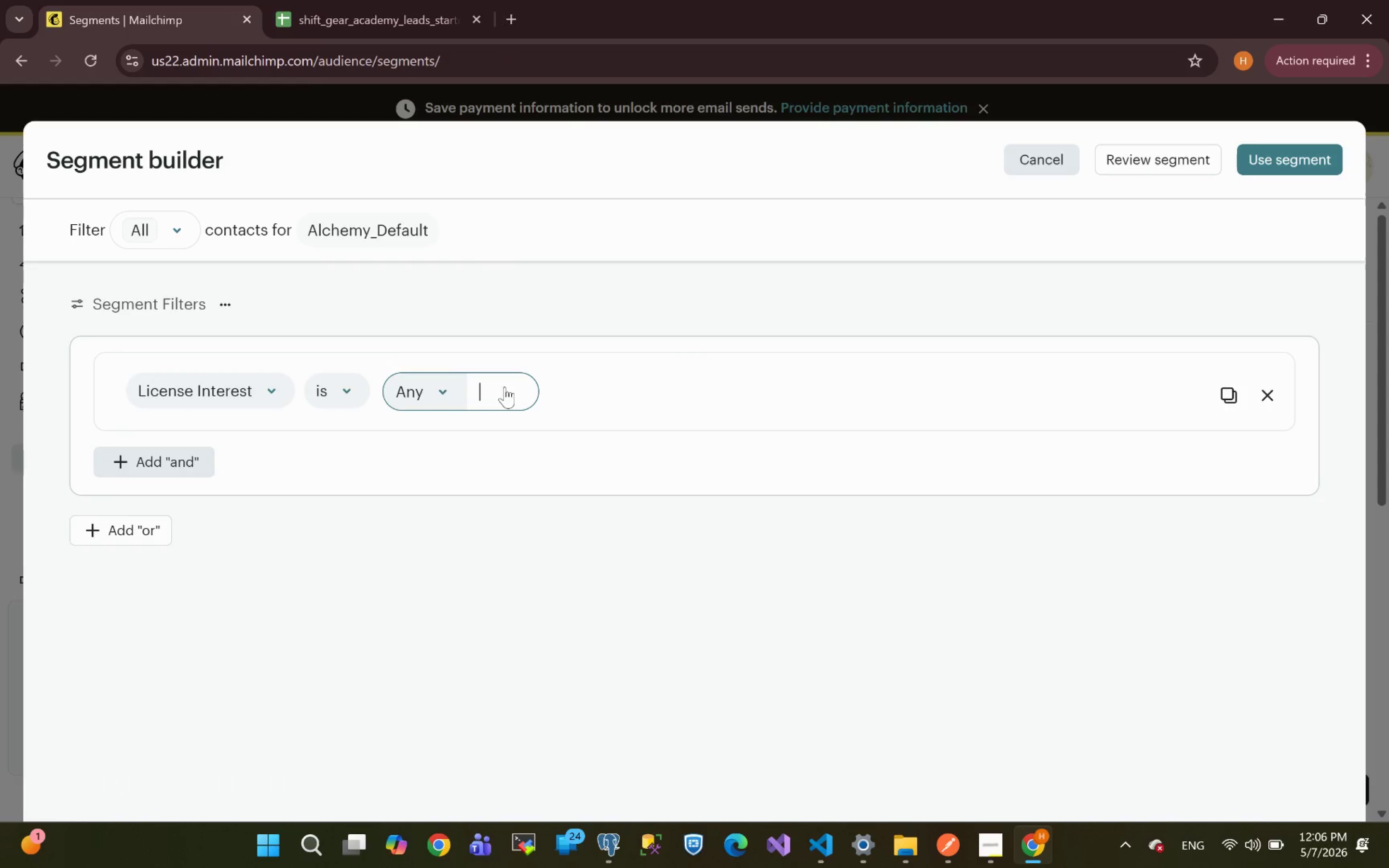 
key(Control+V)
 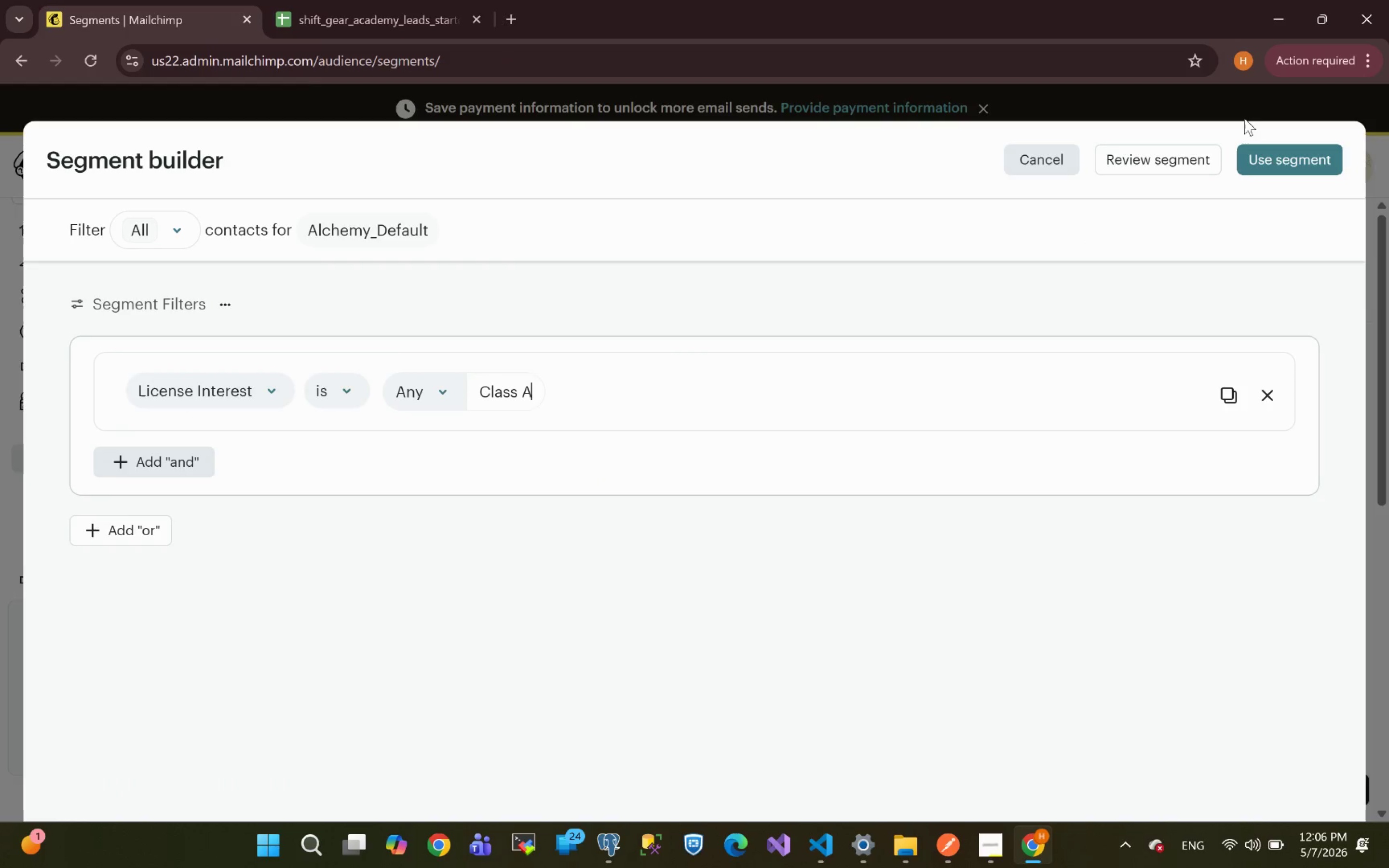 
left_click([1269, 154])
 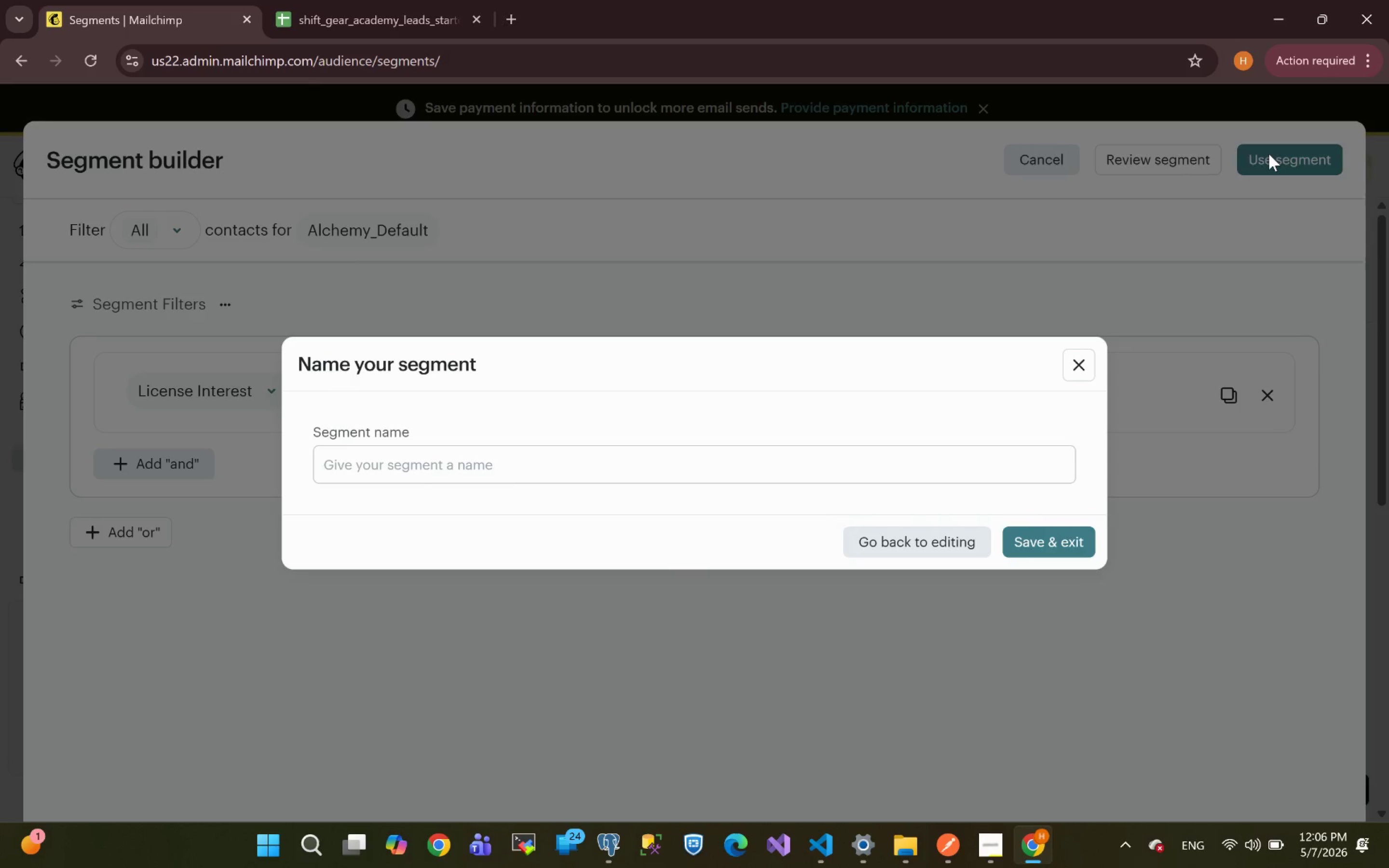 
wait(12.67)
 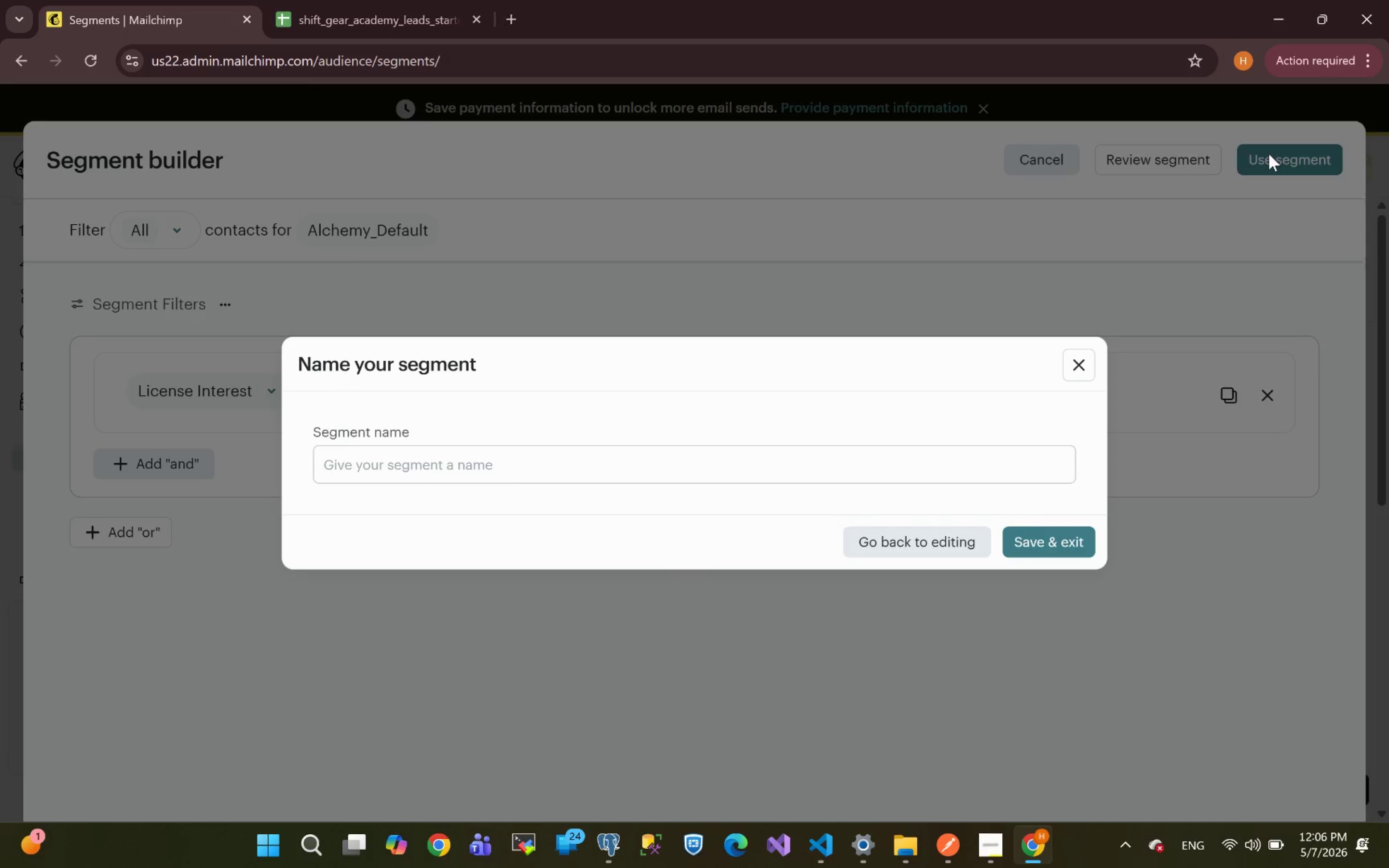 
left_click([422, 462])
 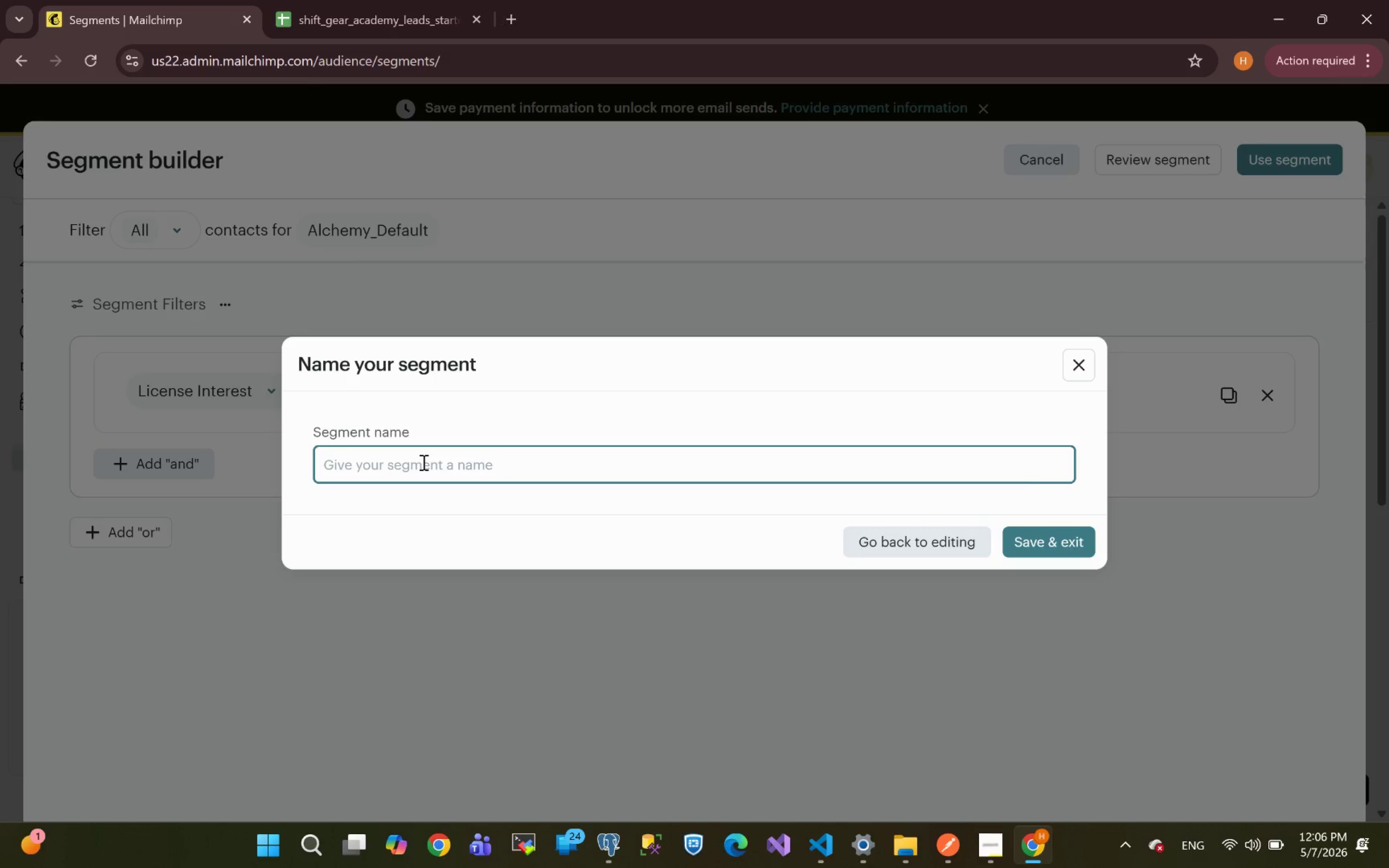 
type(Class A Trainee)
 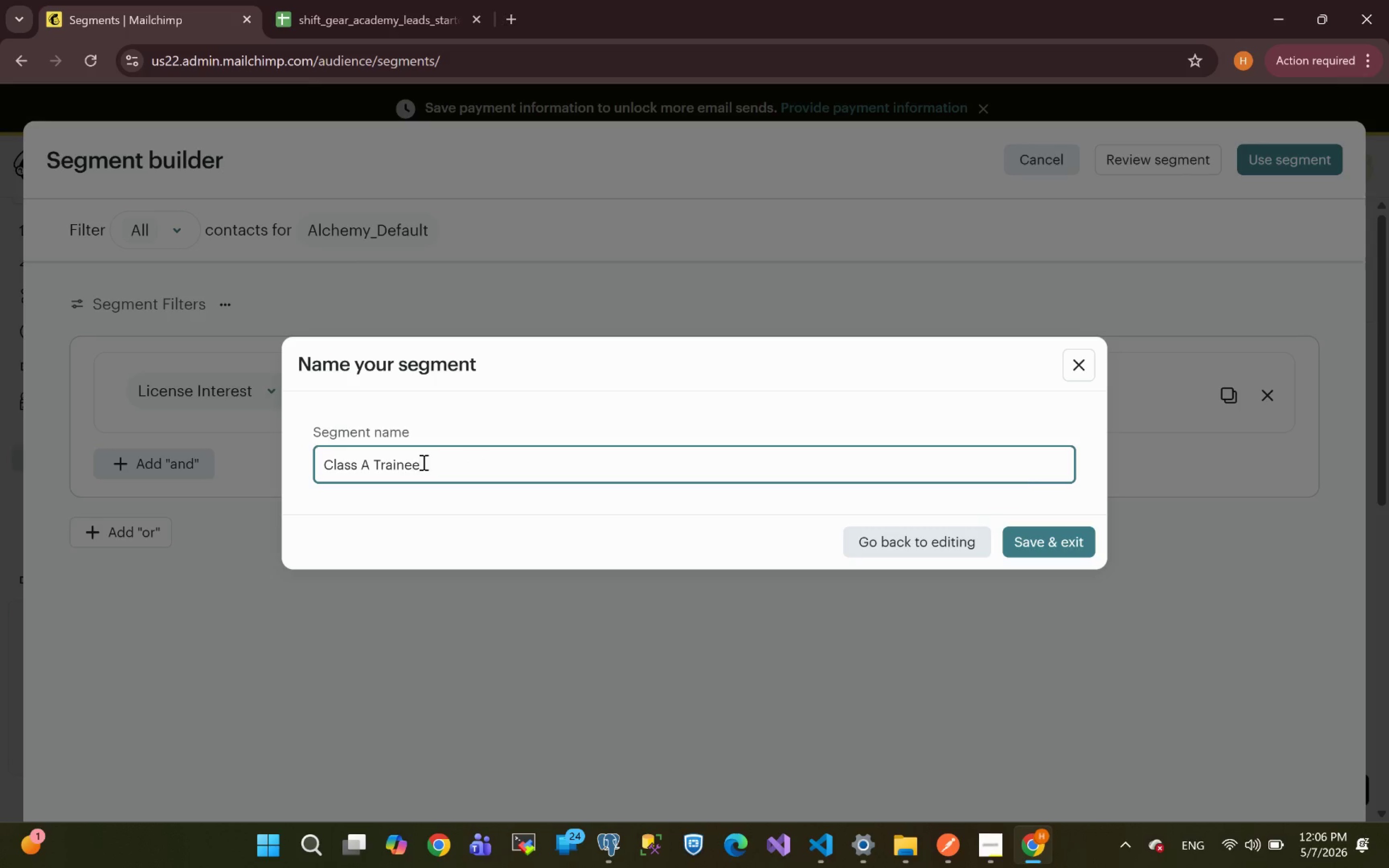 
wait(5.16)
 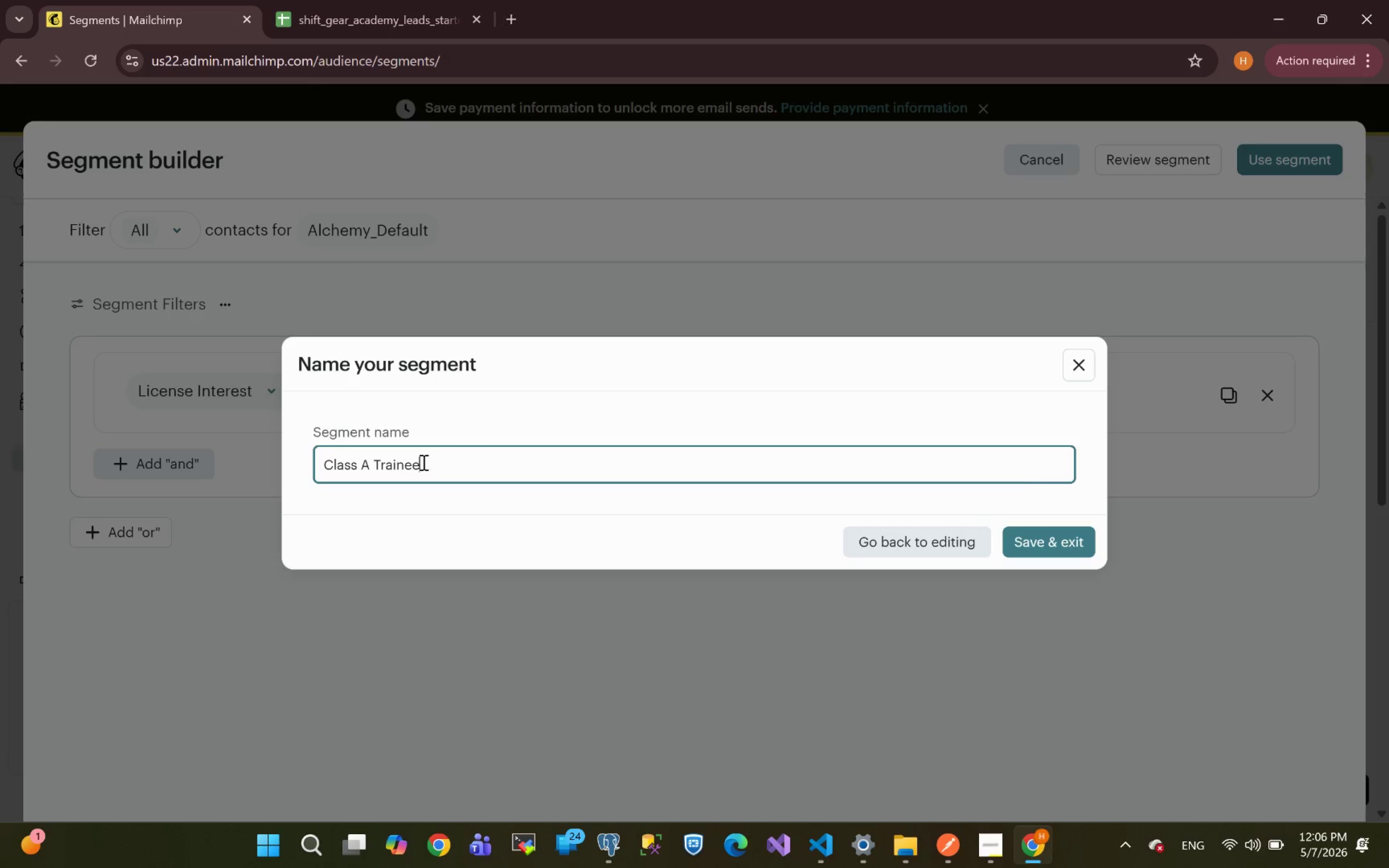 
key(S)
 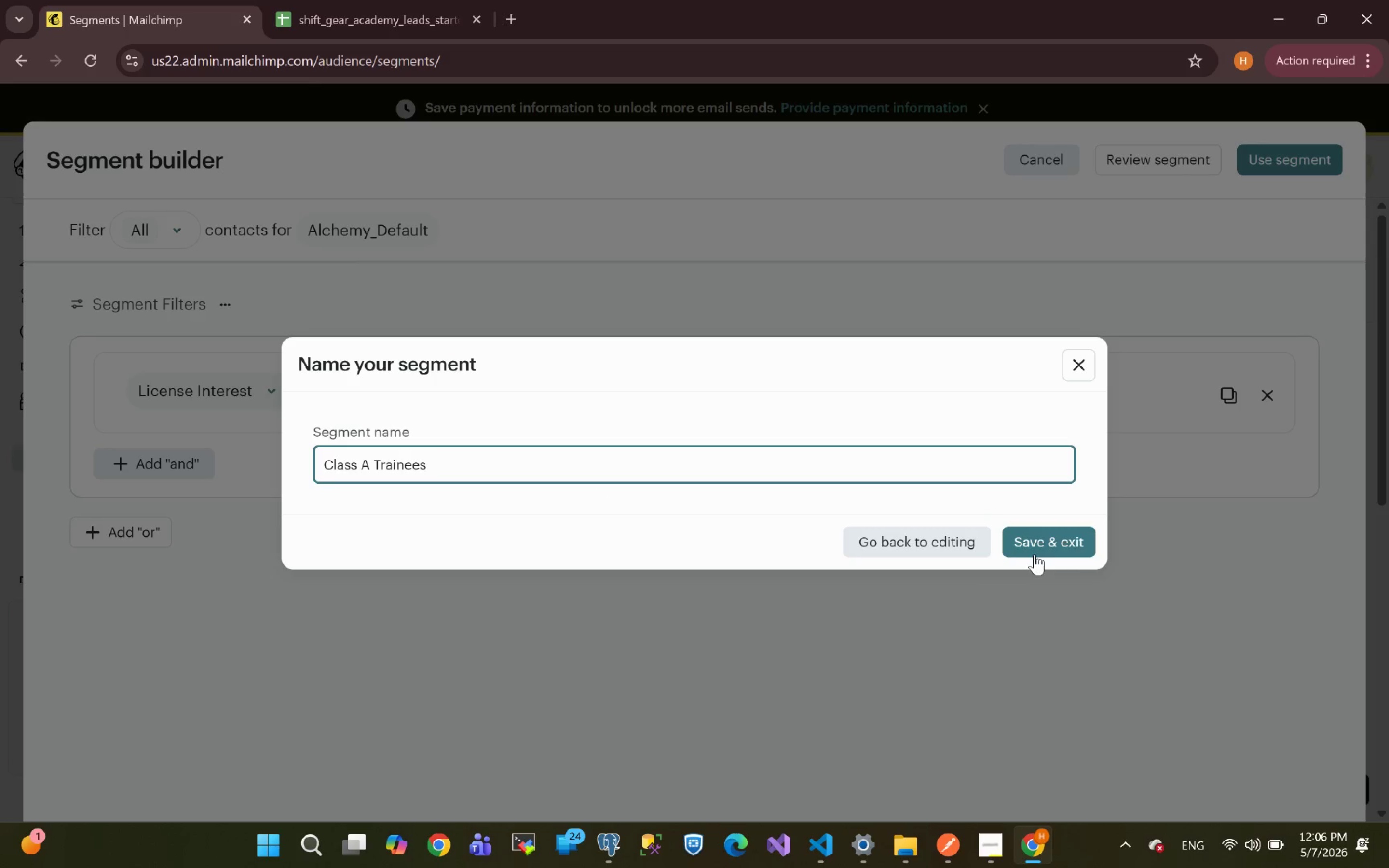 
left_click([1034, 545])
 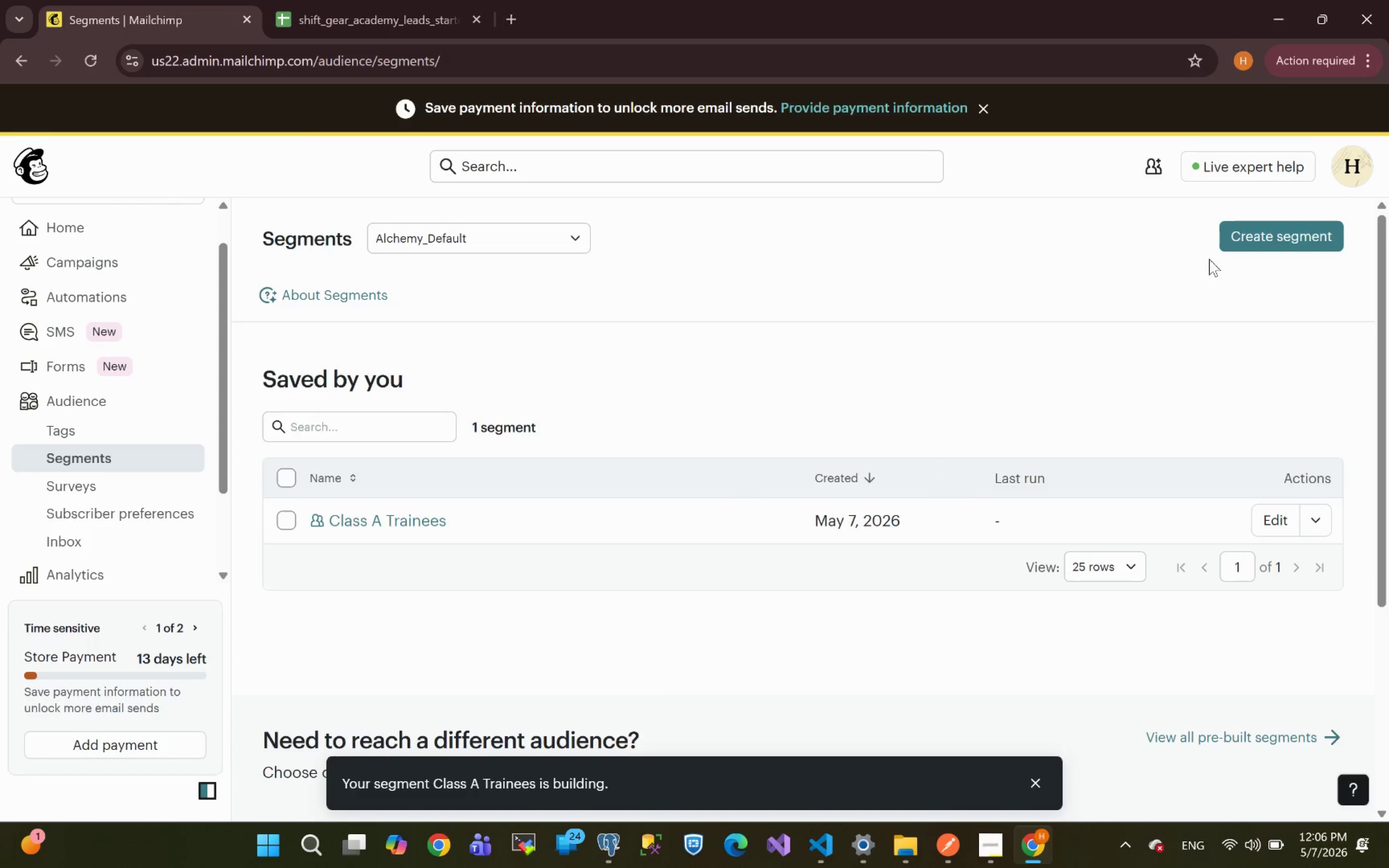 
wait(5.14)
 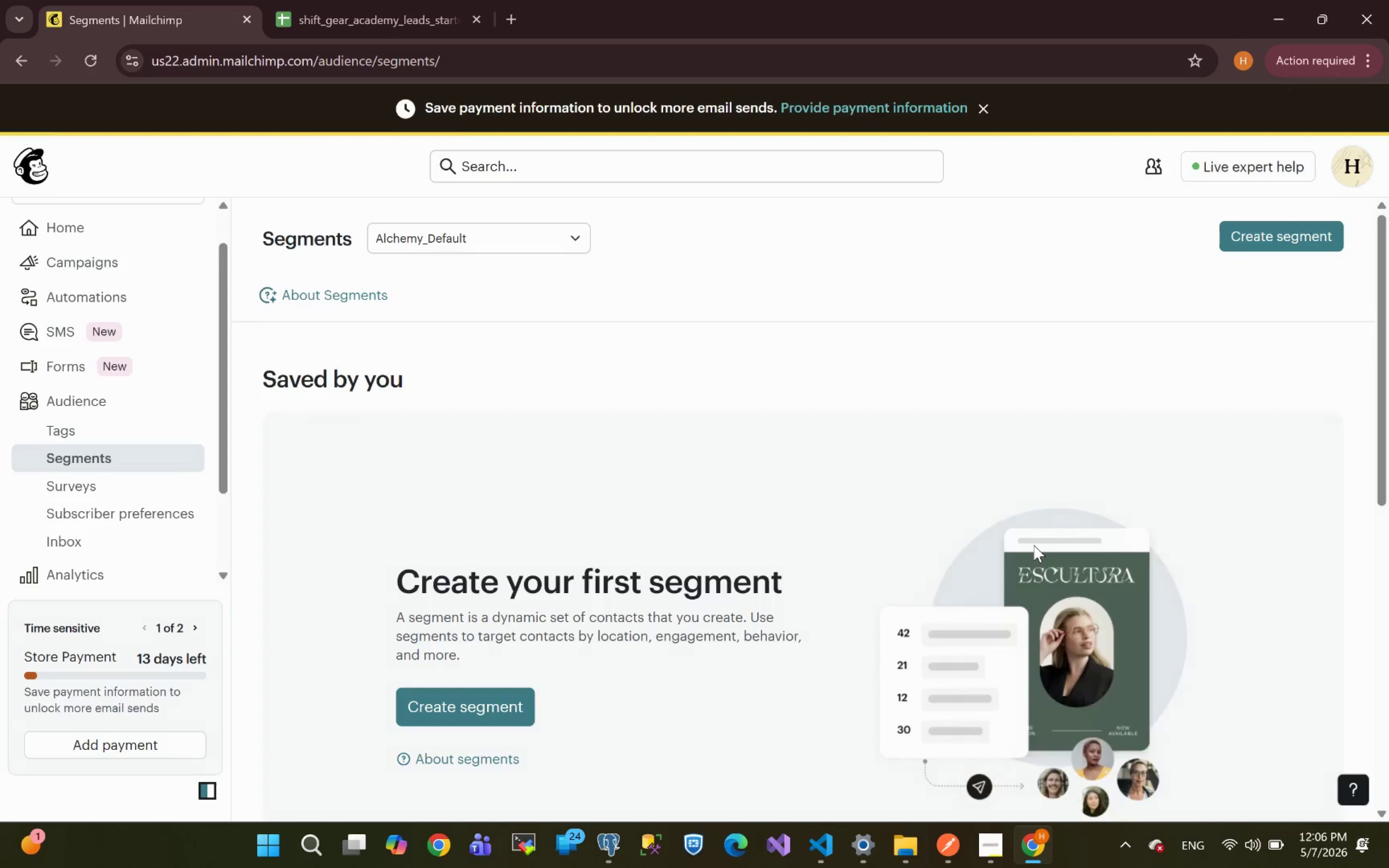 
left_click([400, 516])
 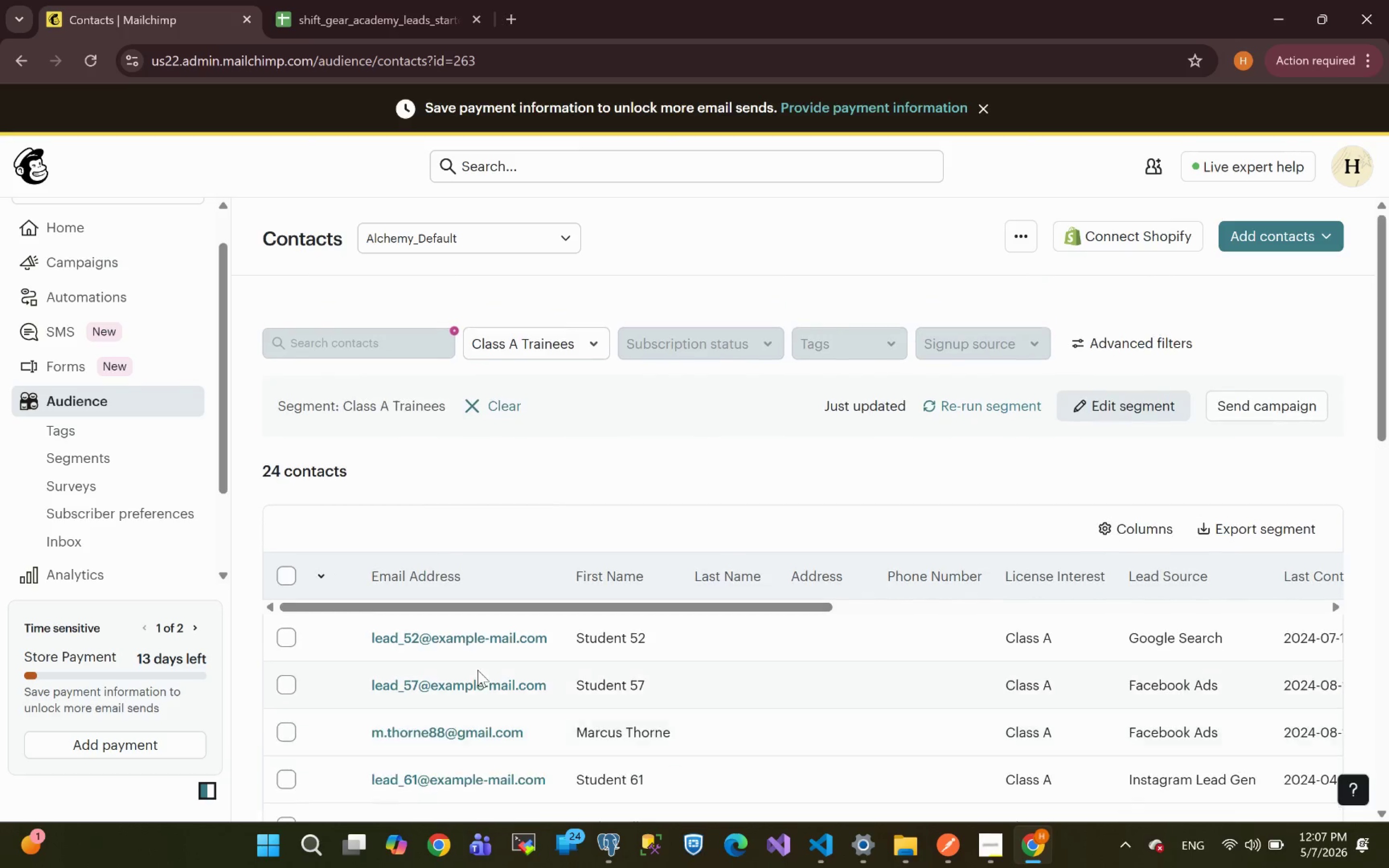 
wait(18.17)
 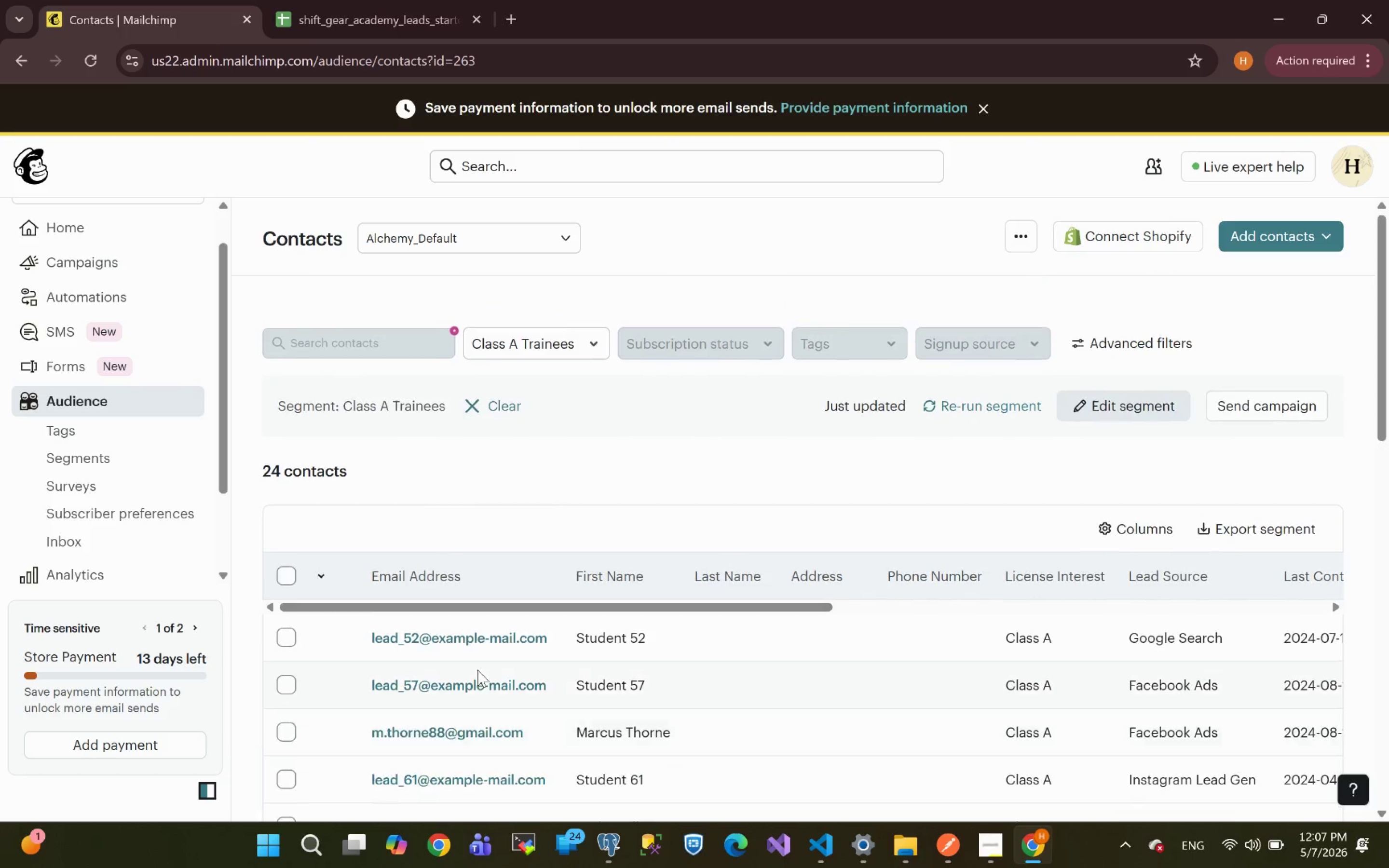 
double_click([268, 466])
 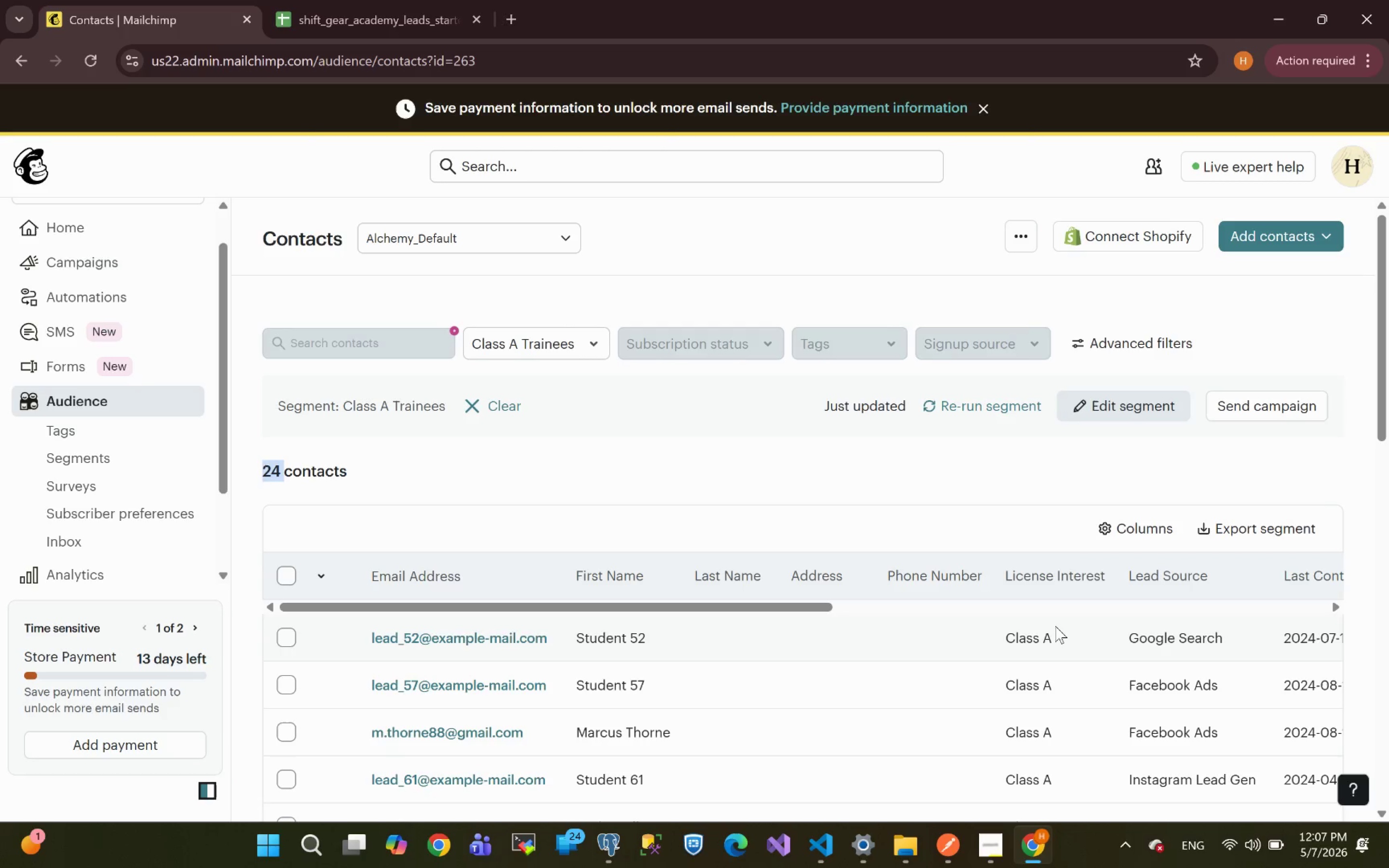 
wait(23.11)
 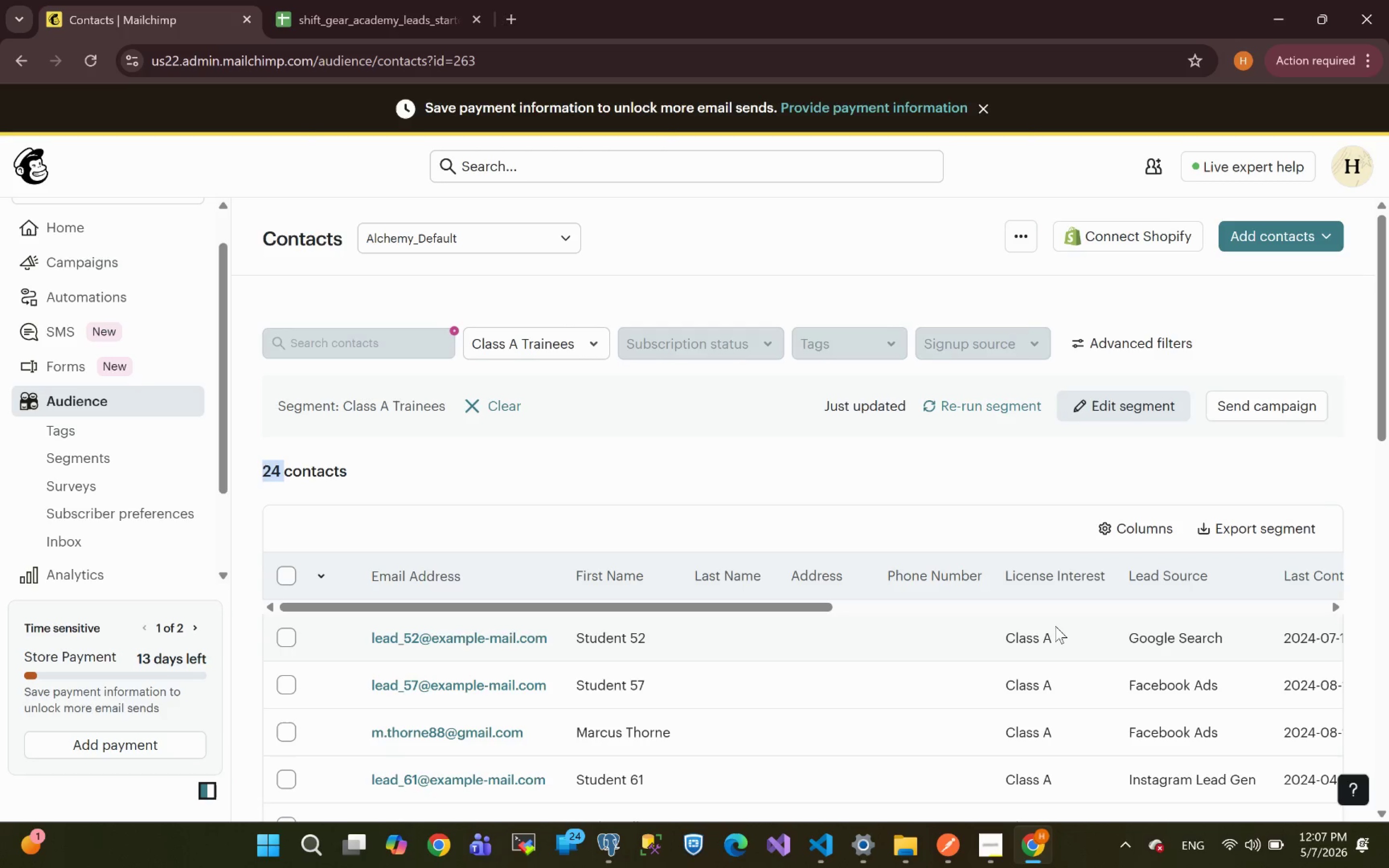 
left_click([105, 459])
 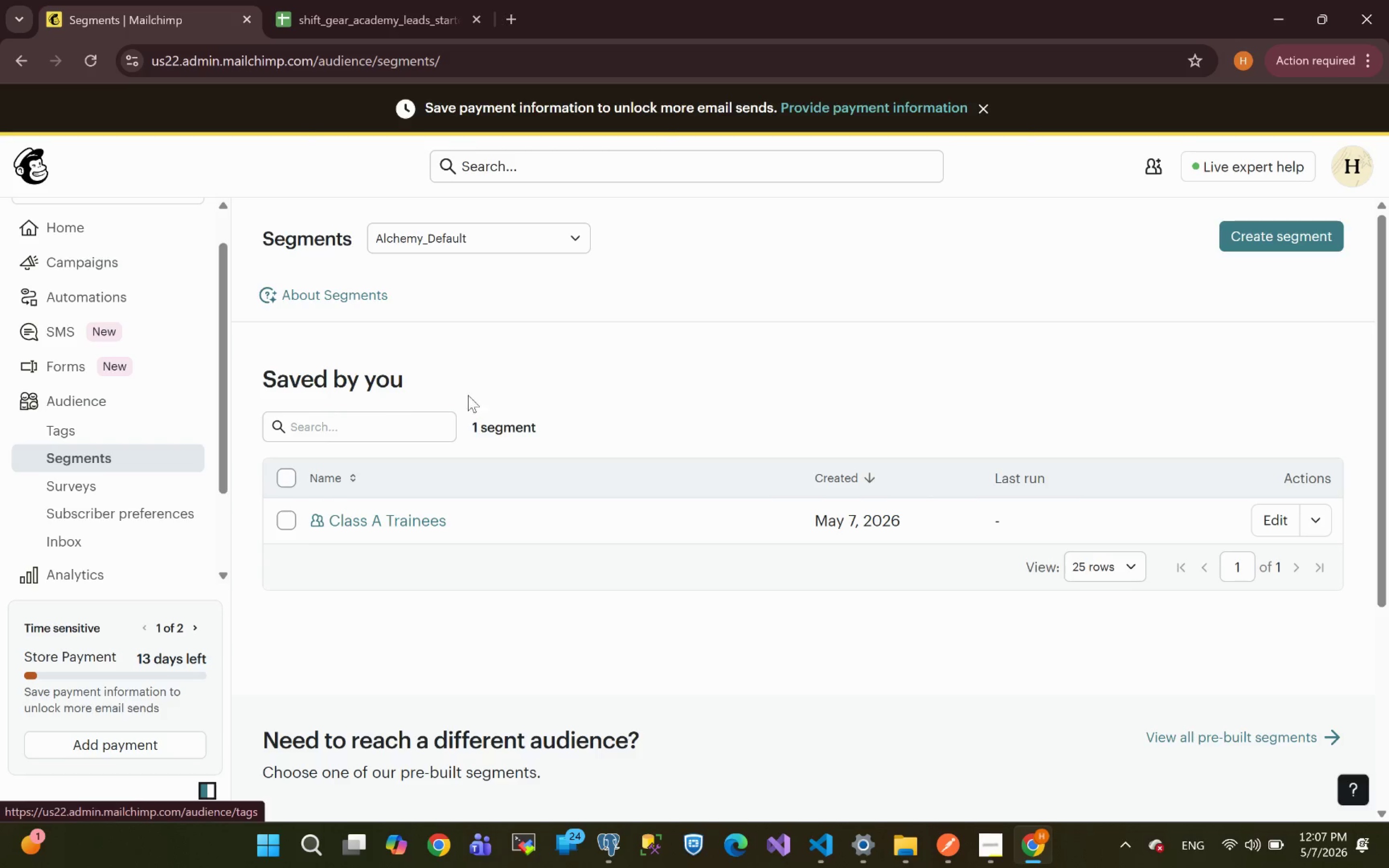 
wait(5.12)
 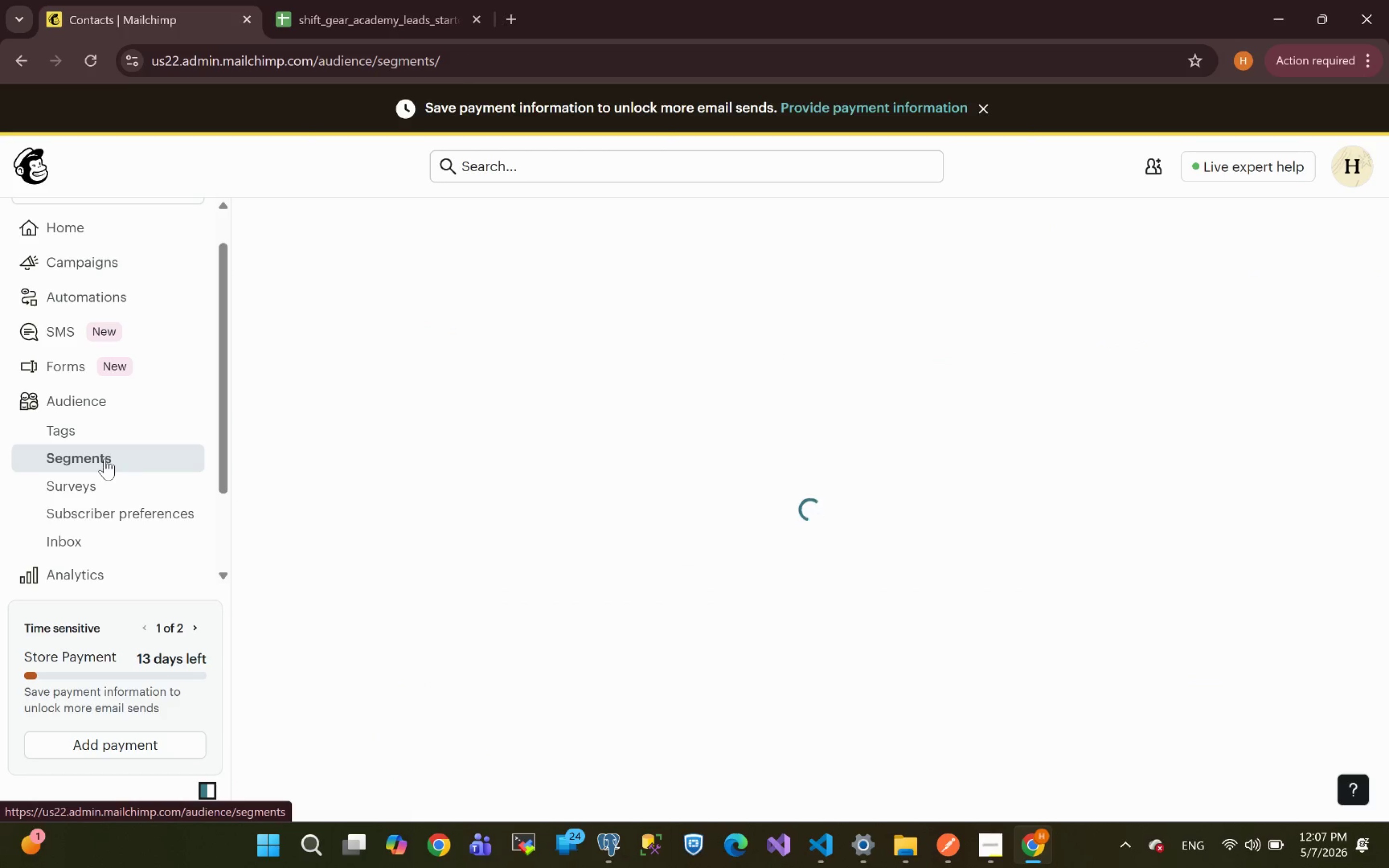 
left_click([1245, 229])
 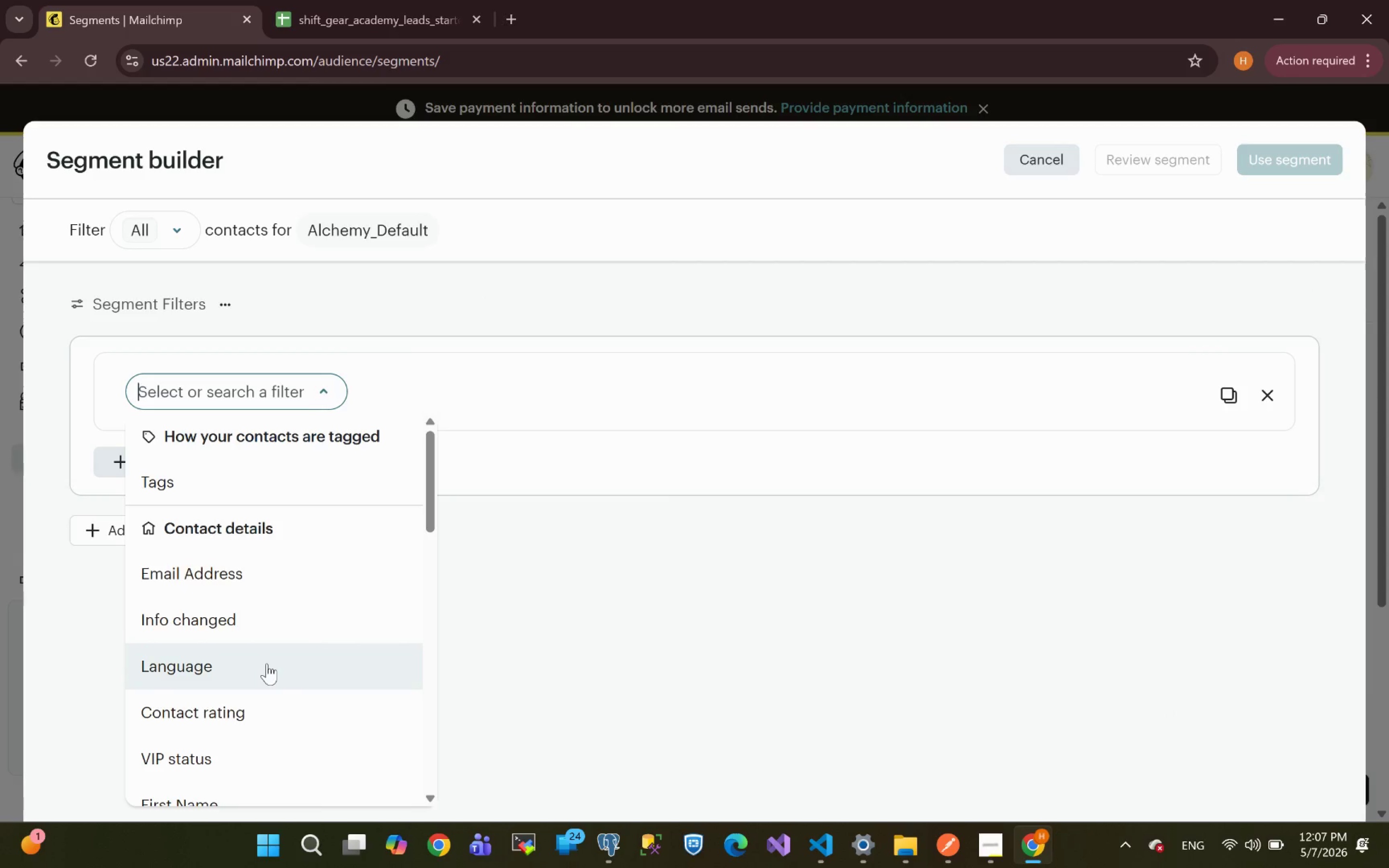 
wait(13.19)
 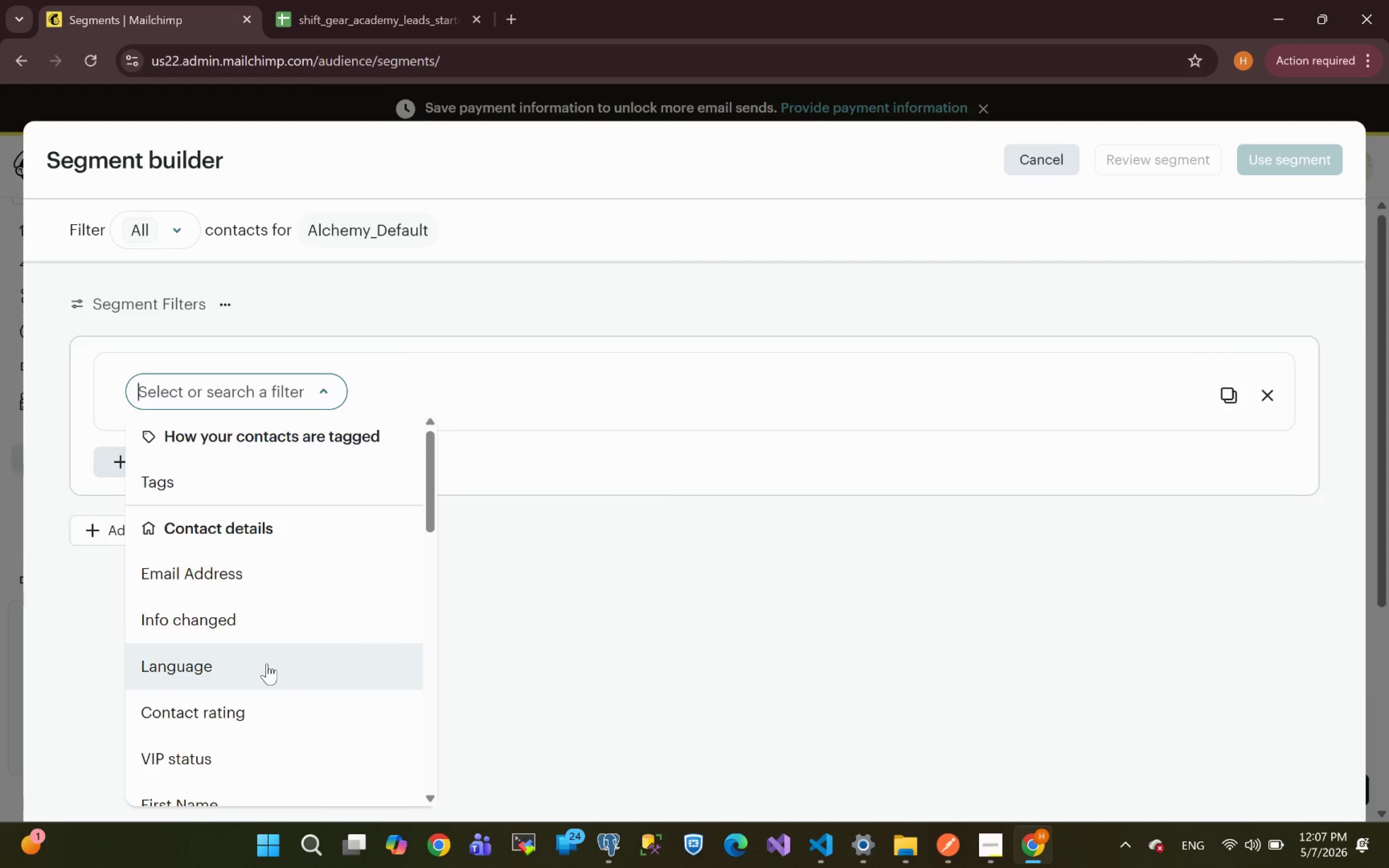 
left_click([219, 611])
 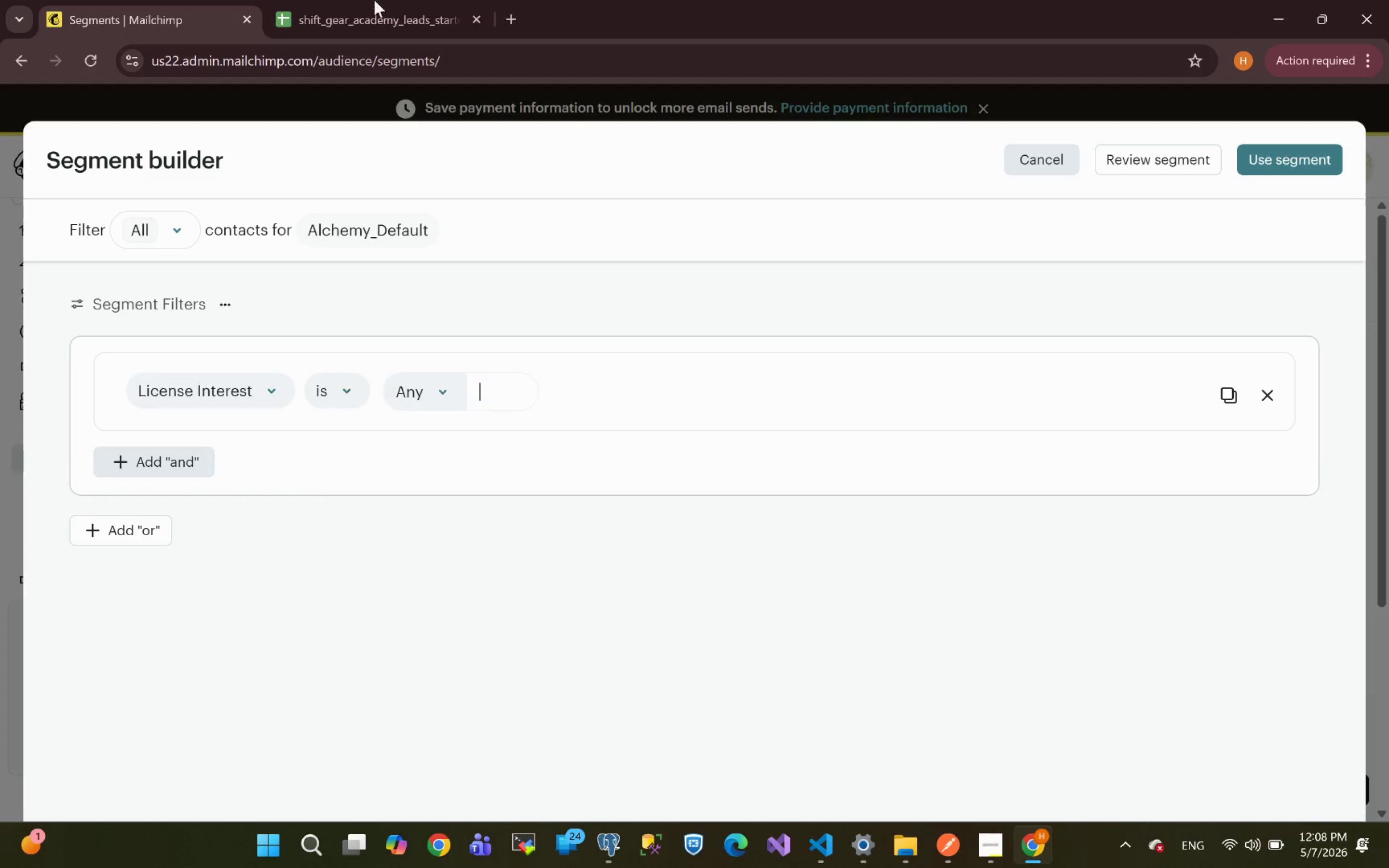 
left_click([331, 13])
 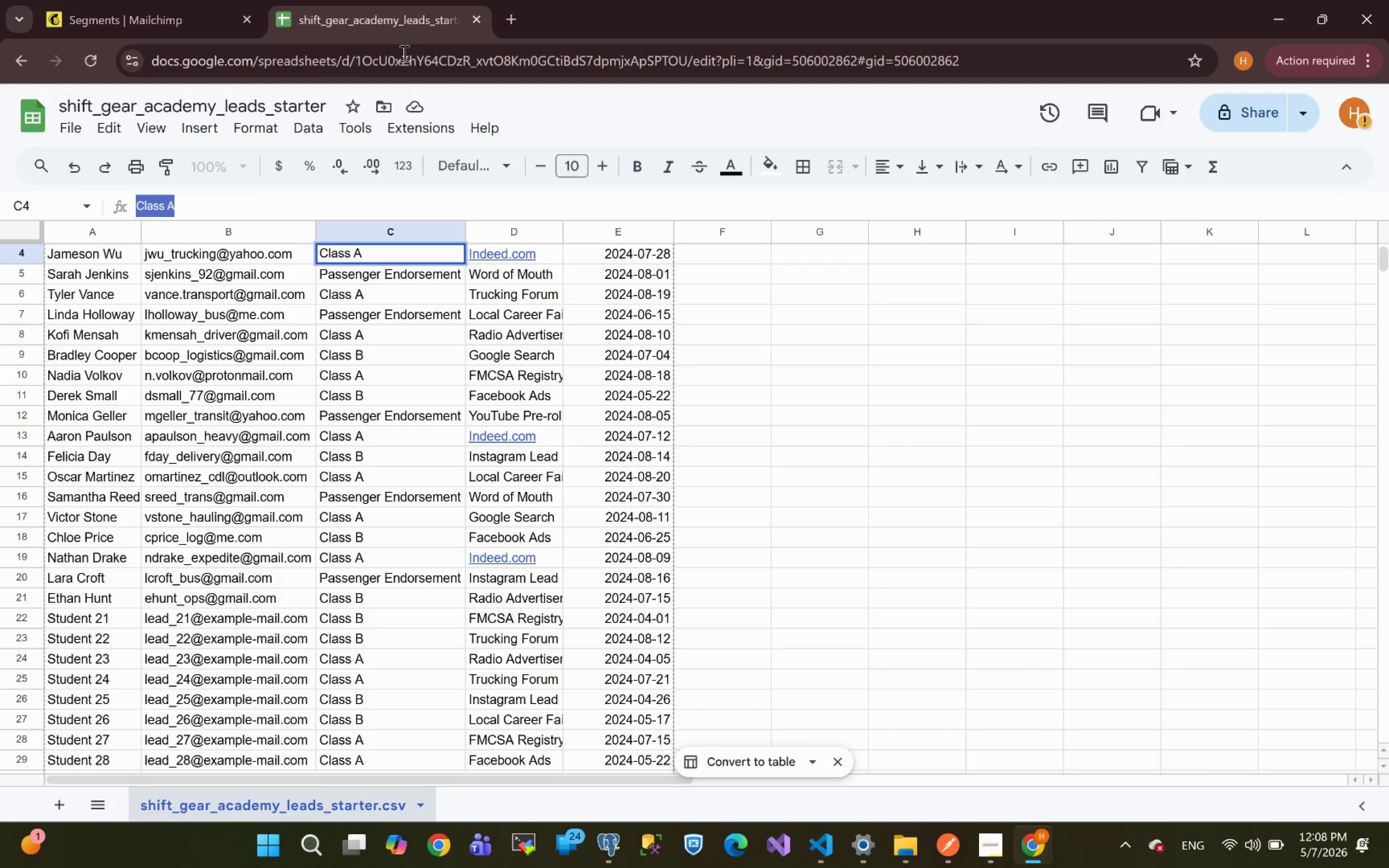 
mouse_move([514, 154])
 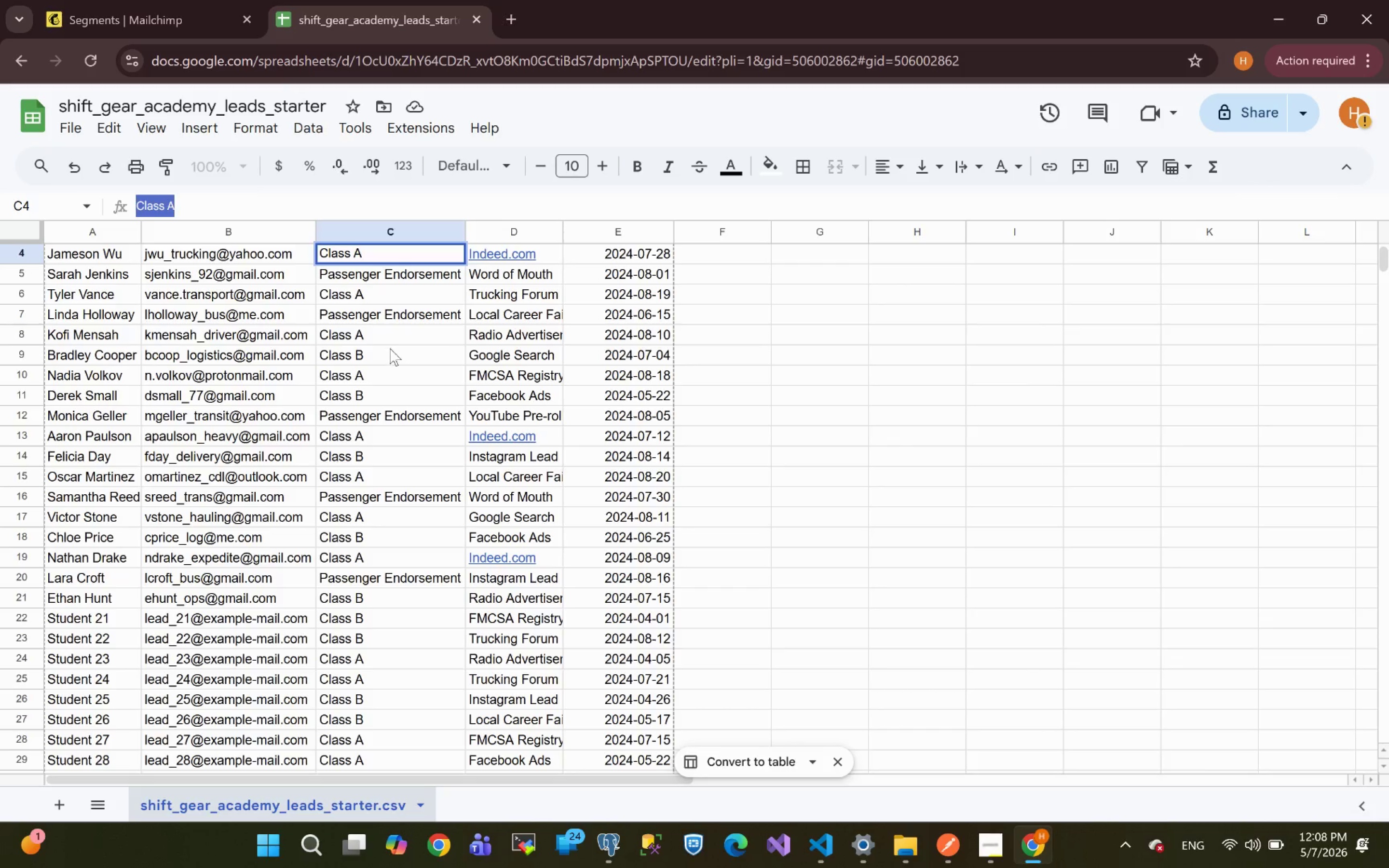 
left_click([388, 351])
 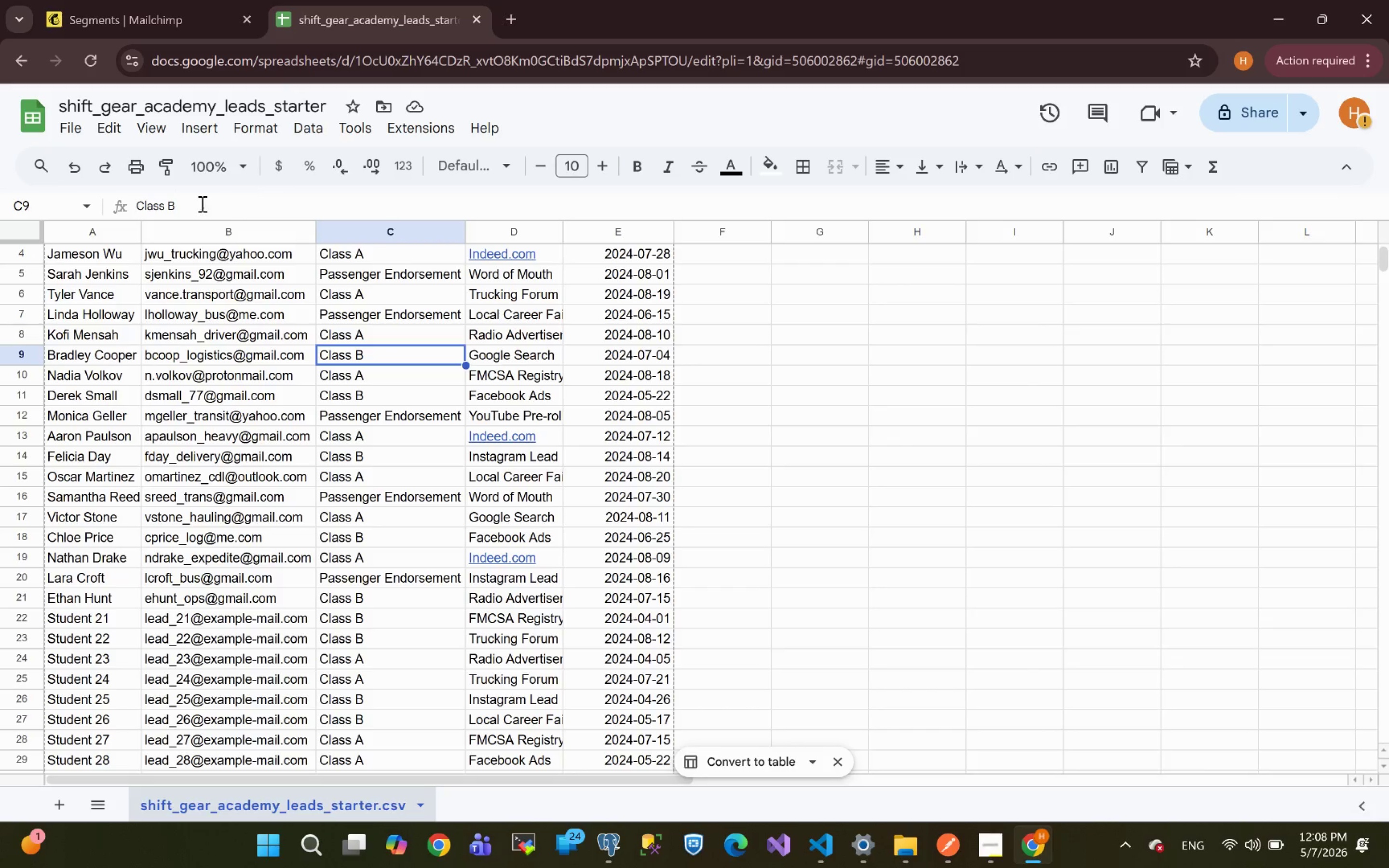 
left_click_drag(start_coordinate=[198, 203], to_coordinate=[0, 206])
 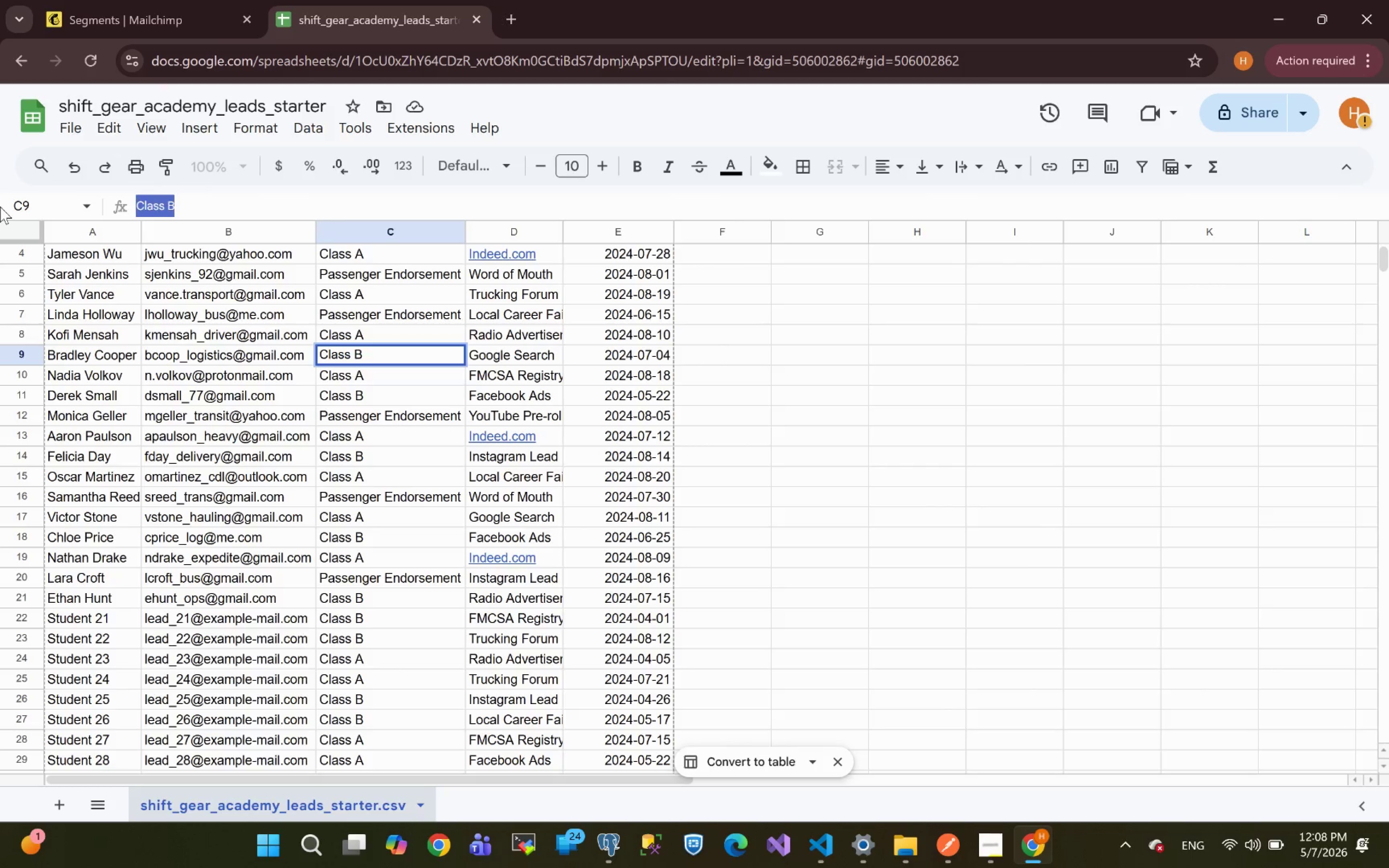 
key(Control+C)
 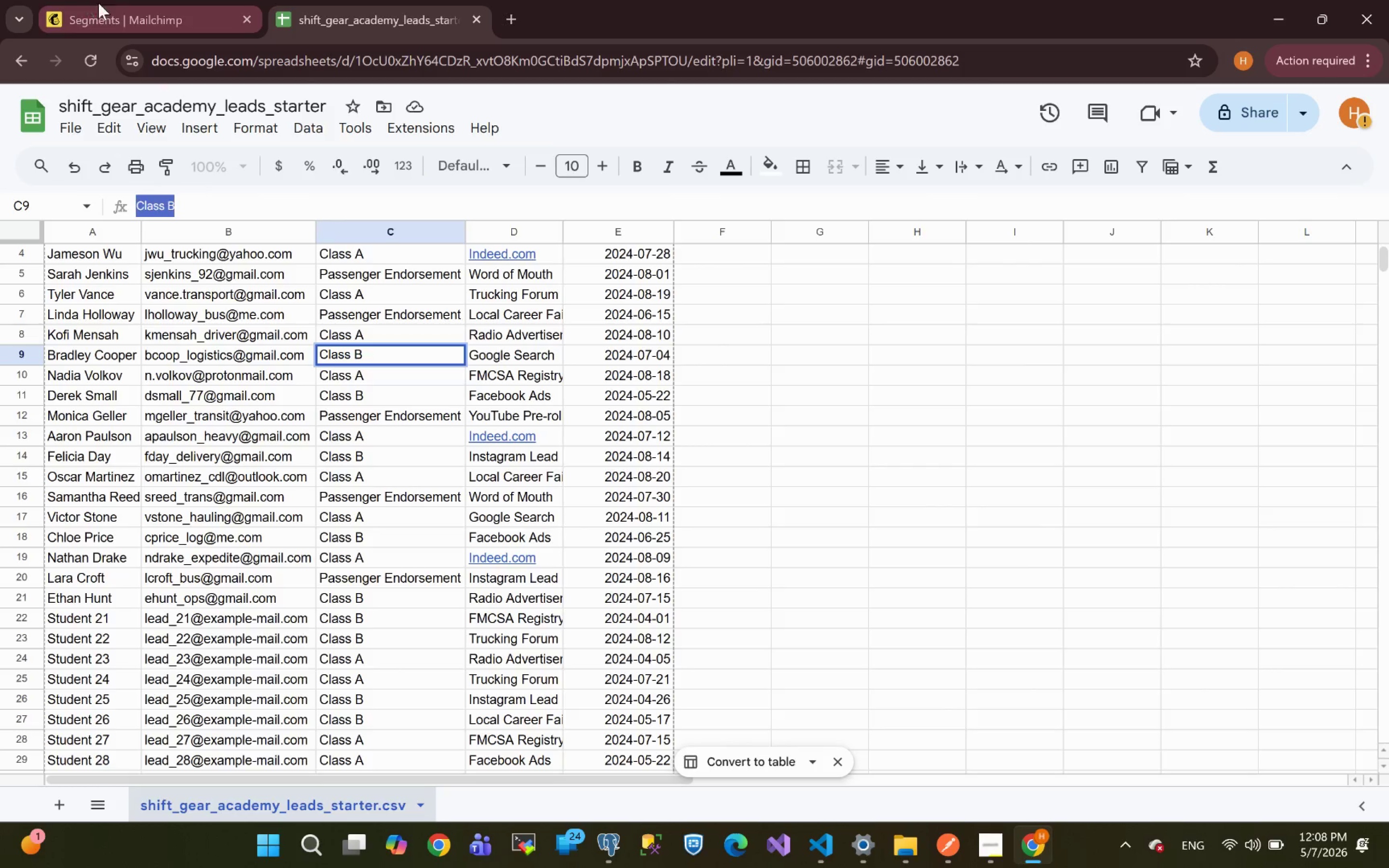 
left_click([119, 2])
 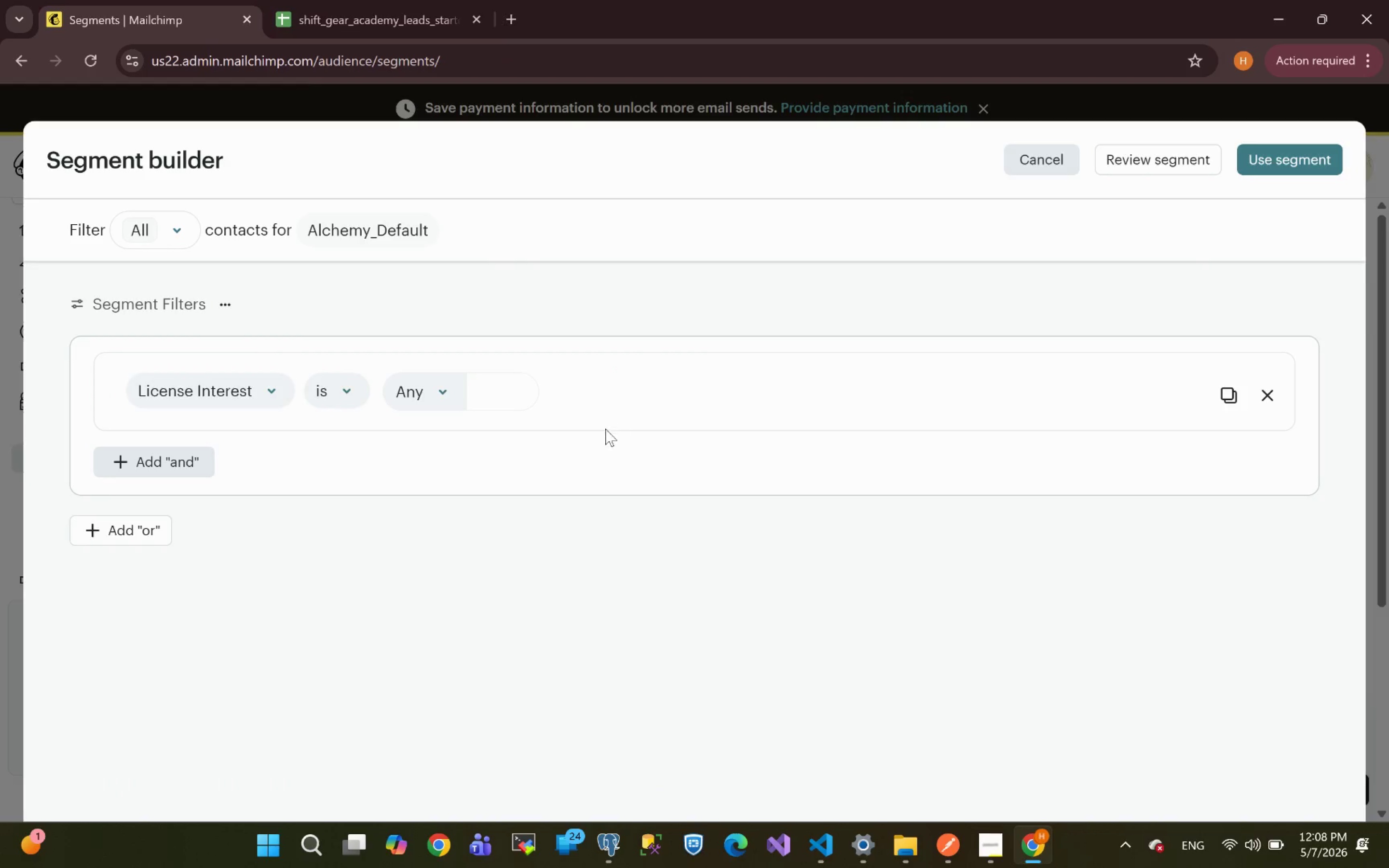 
key(Control+V)
 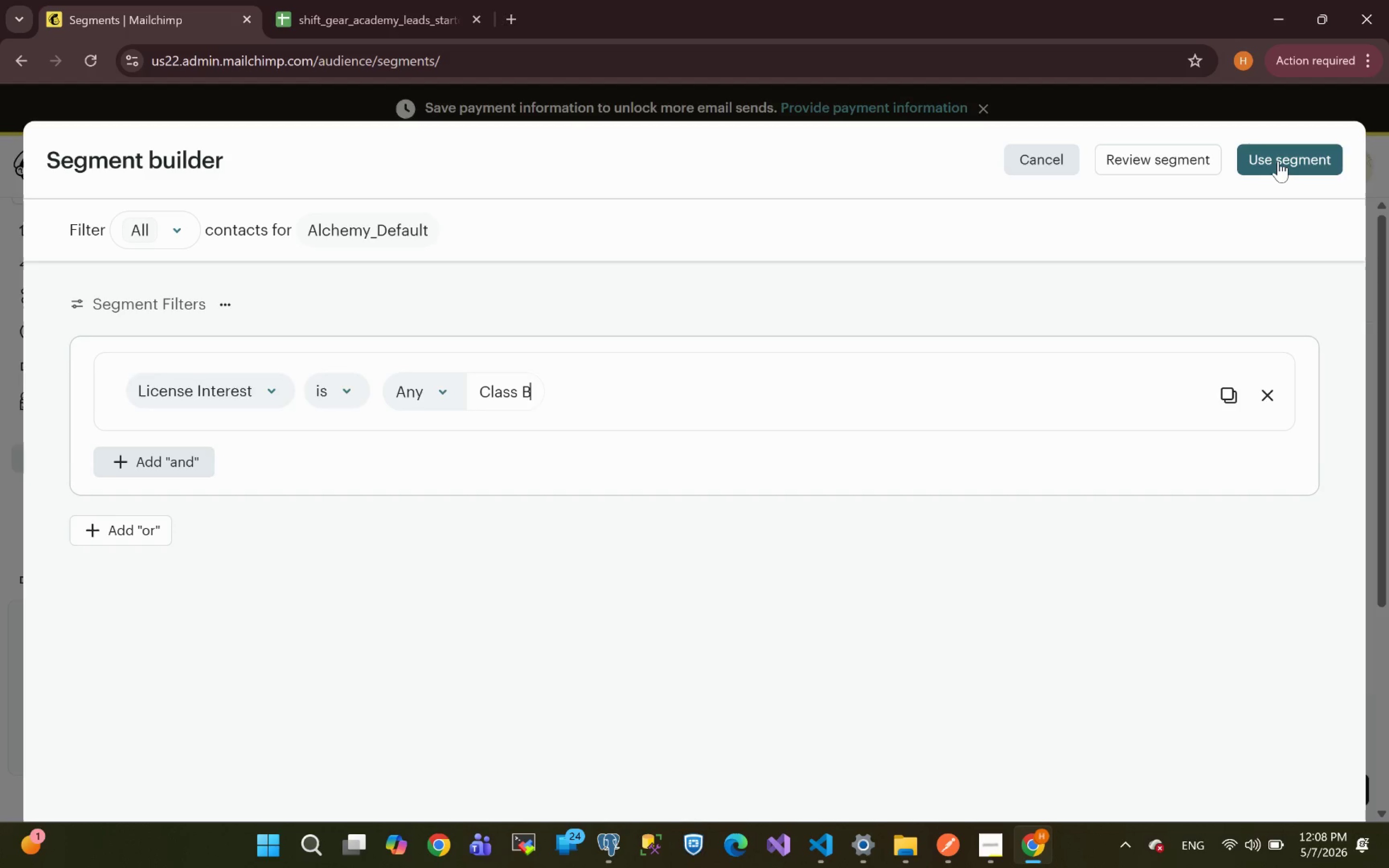 
wait(17.08)
 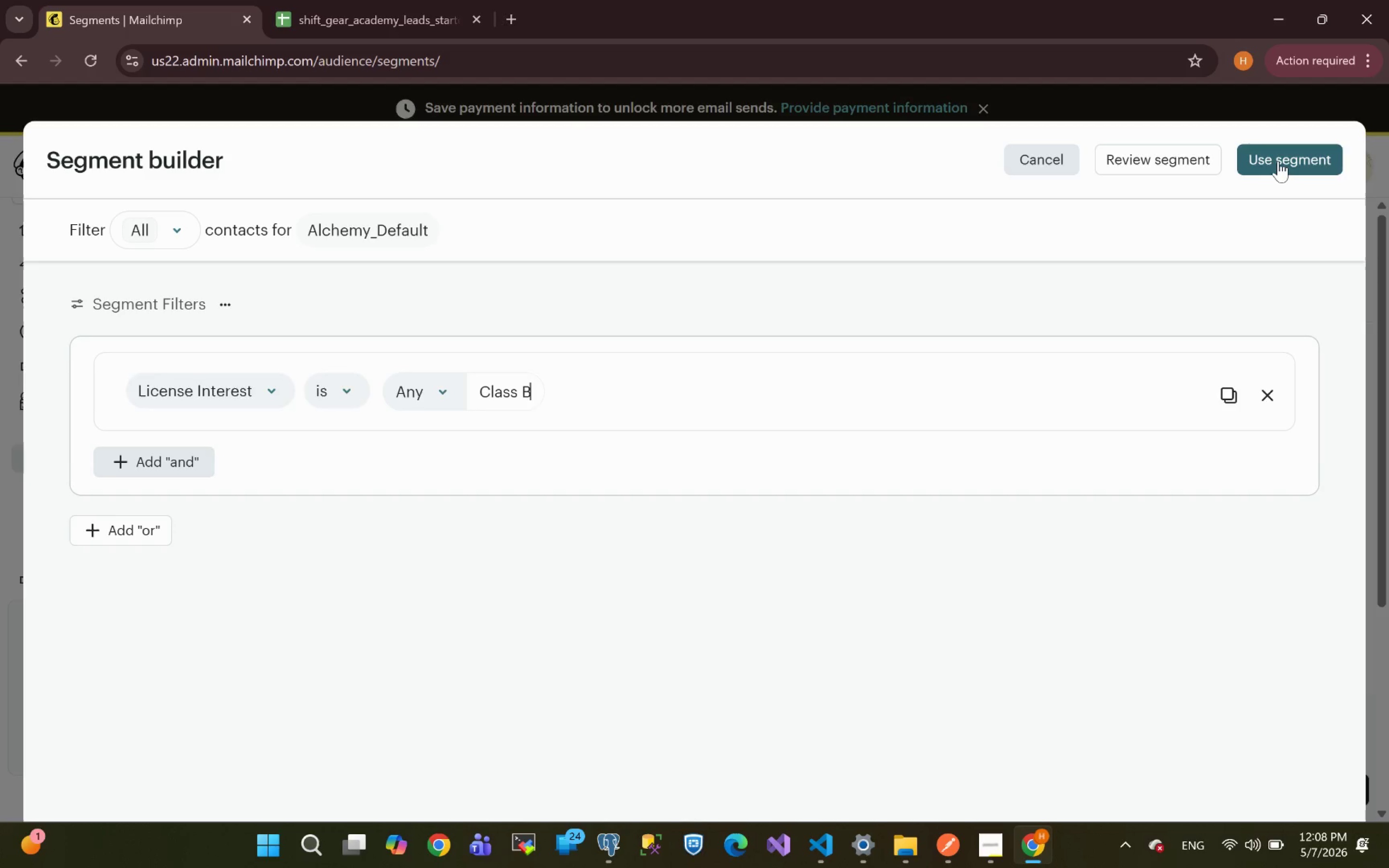 
left_click([1301, 155])
 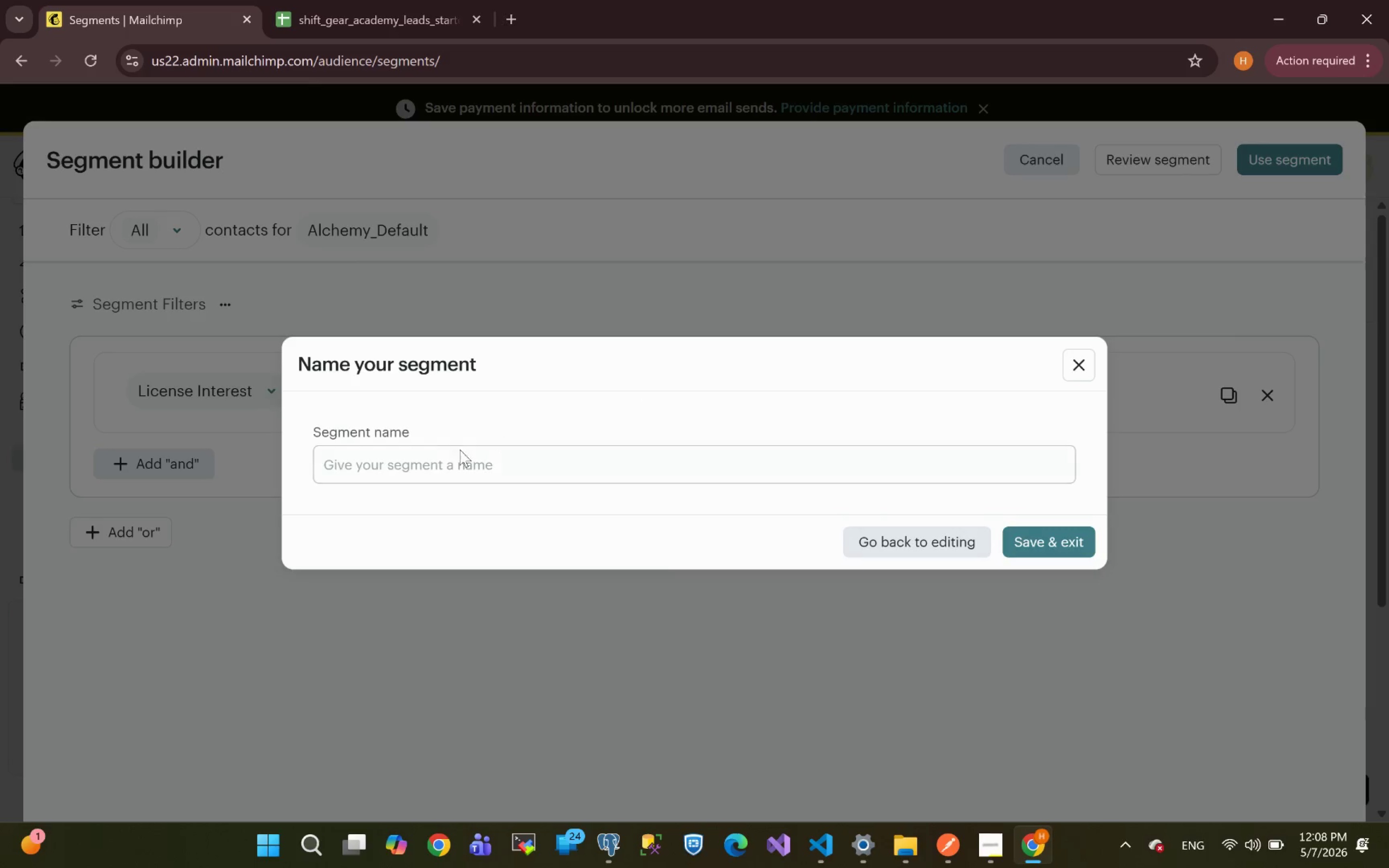 
left_click([395, 473])
 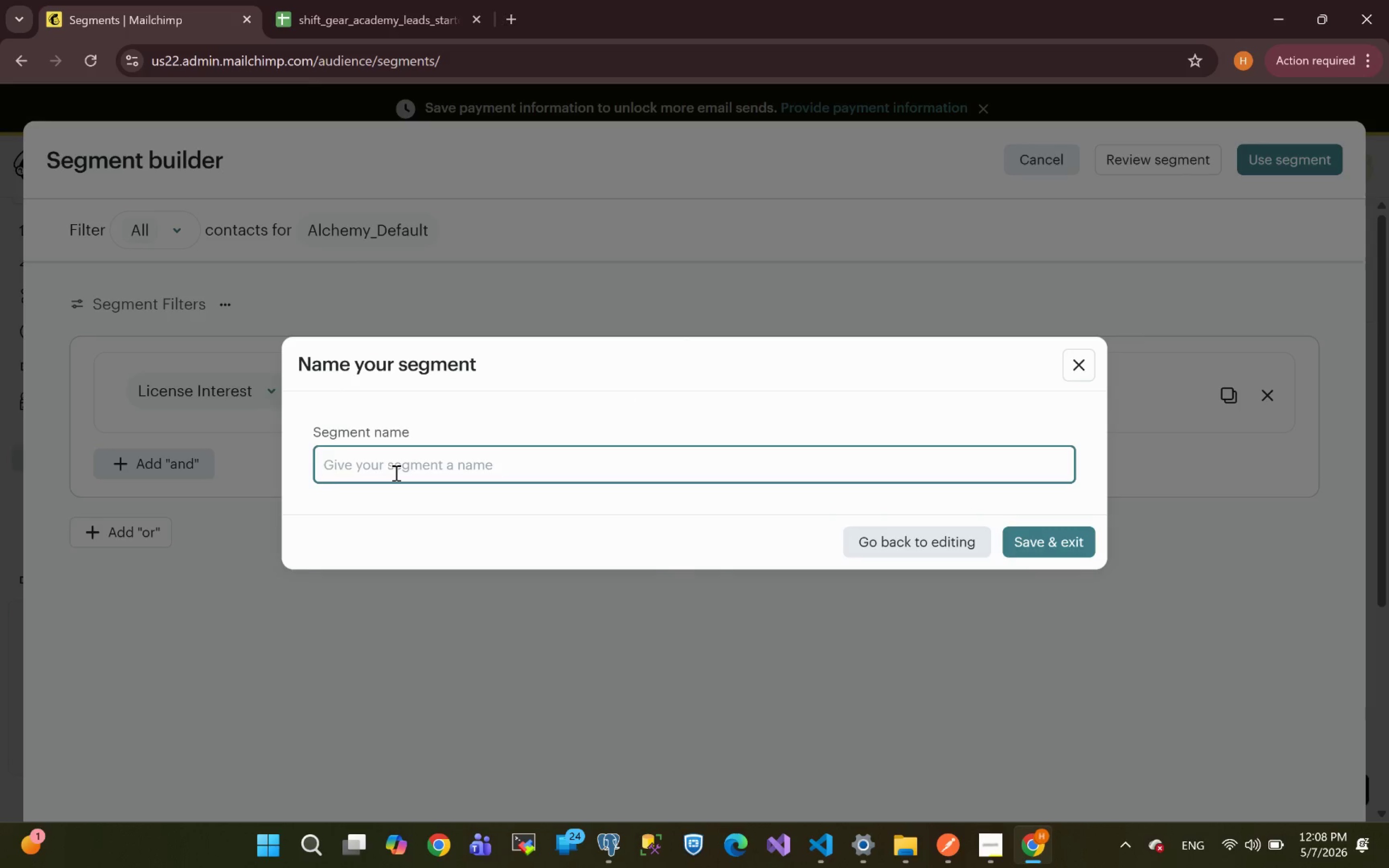 
type(Class B Trainees)
 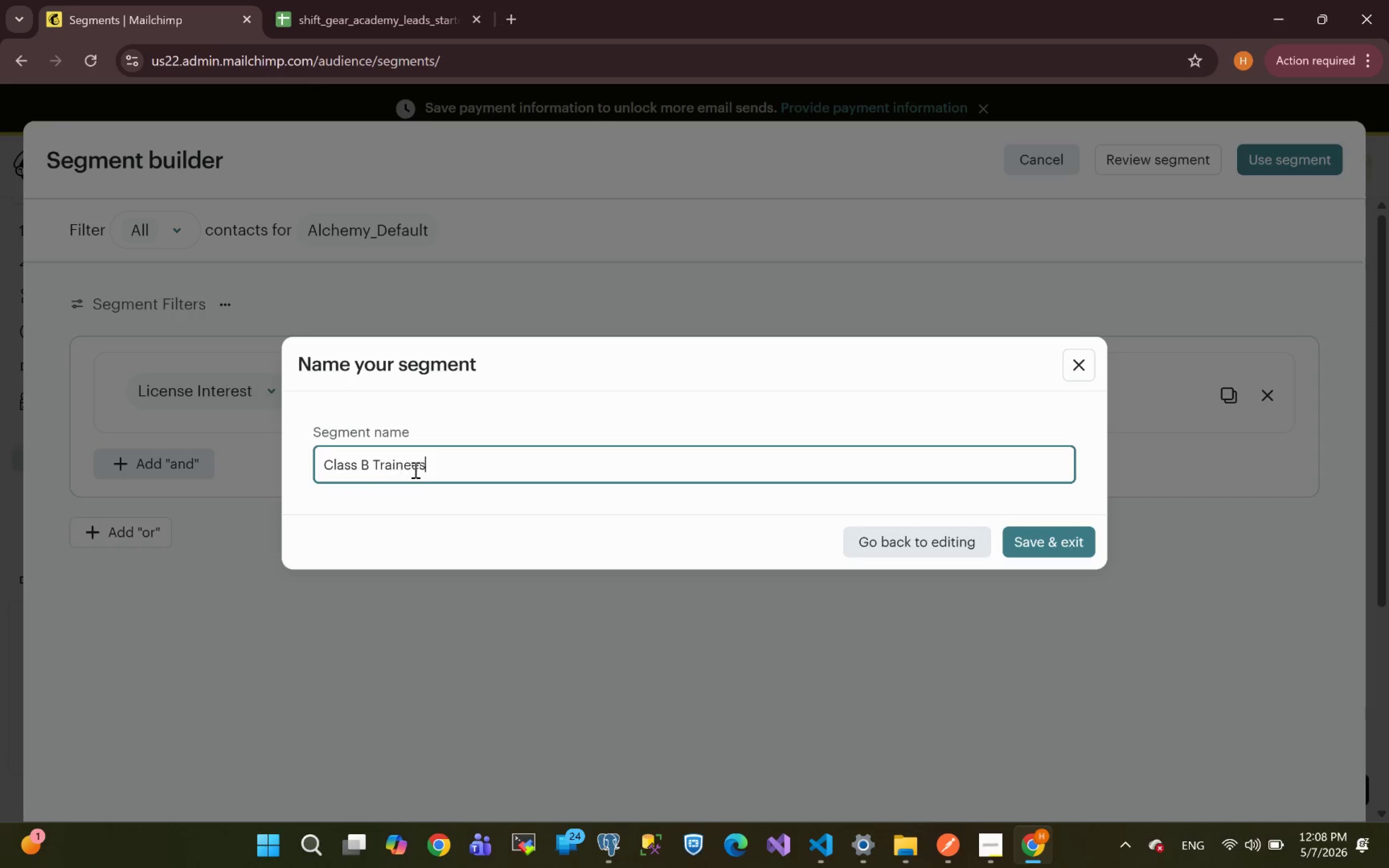 
left_click([1028, 549])
 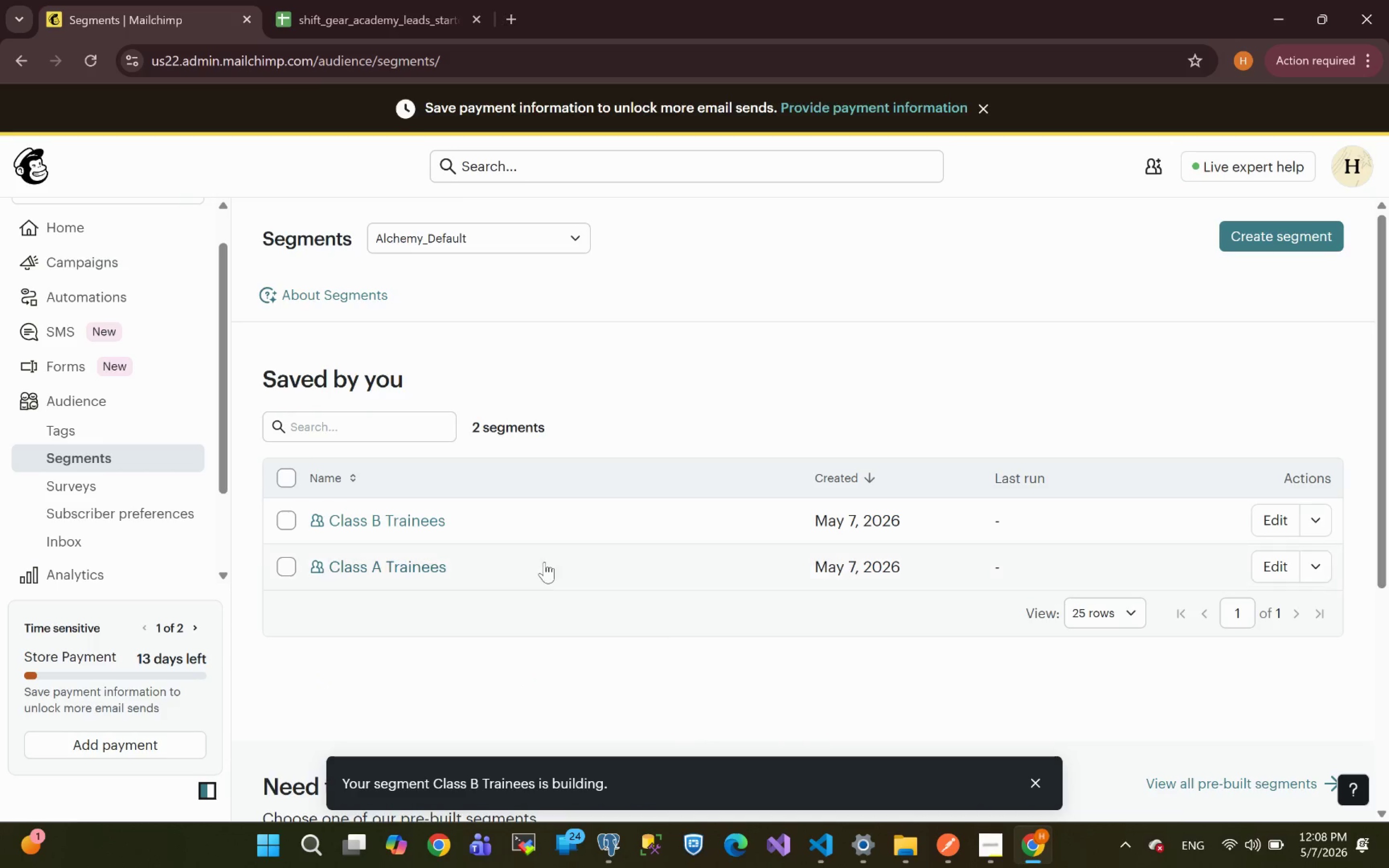 
left_click([408, 519])
 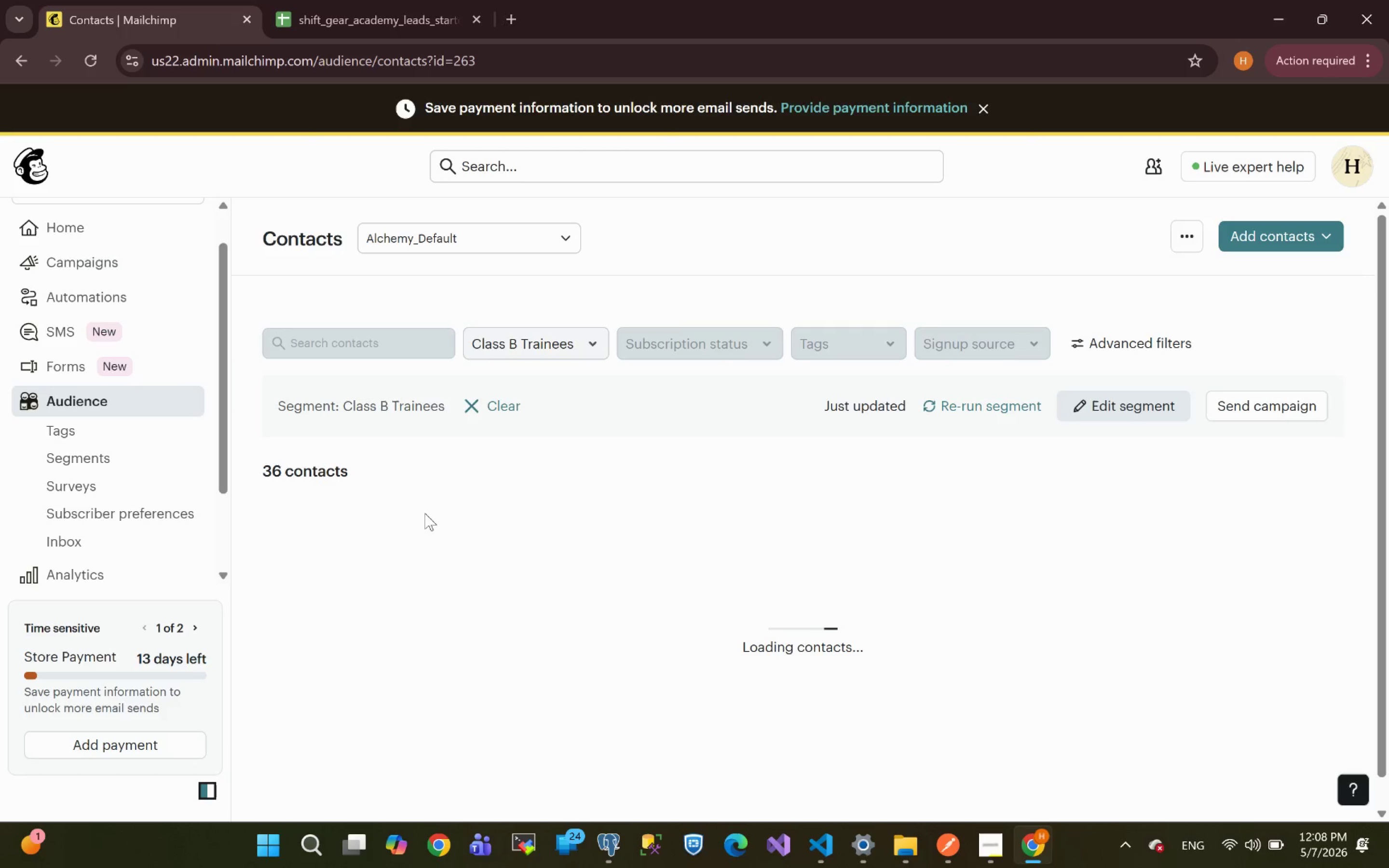 
wait(5.42)
 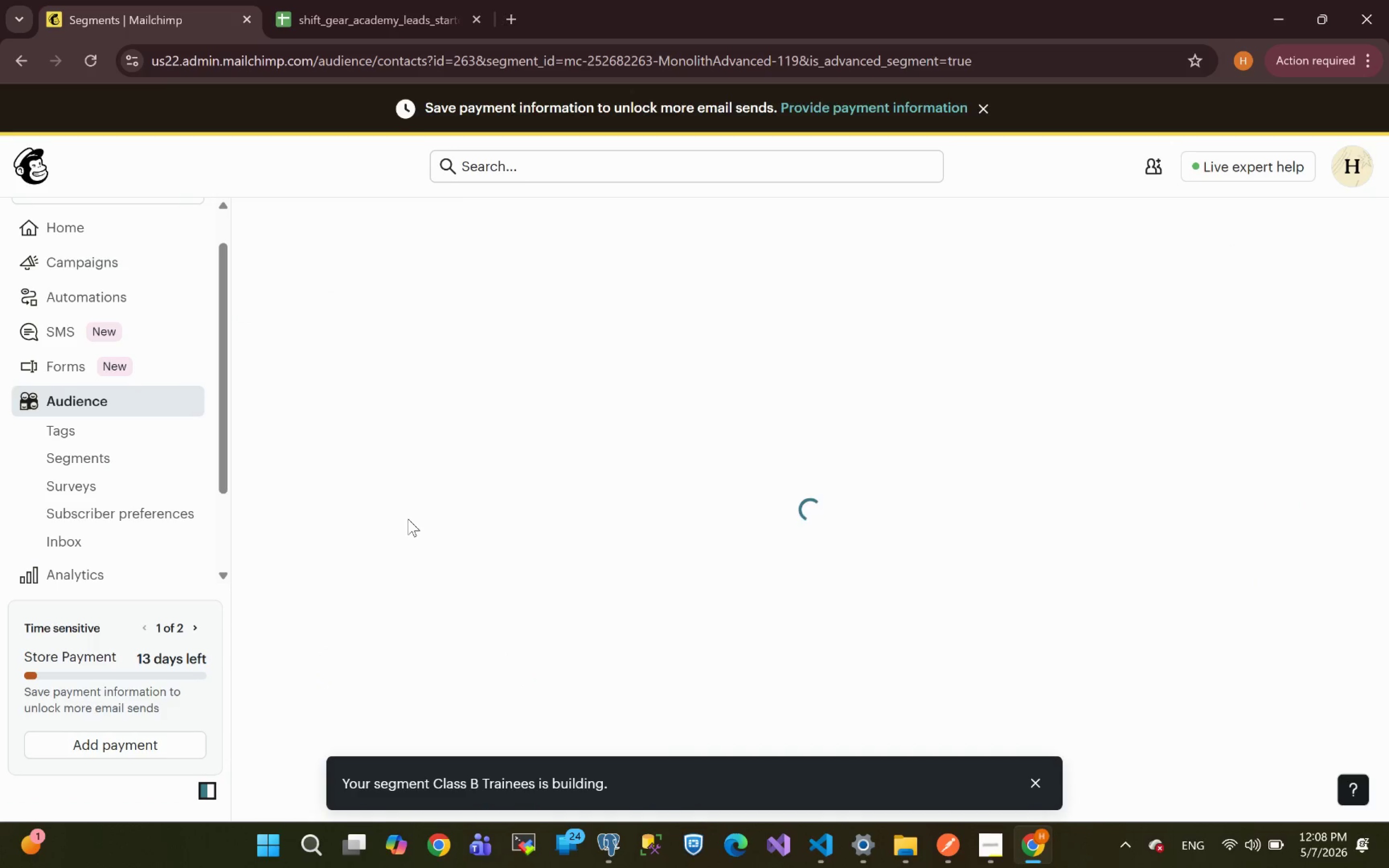 
left_click_drag(start_coordinate=[265, 469], to_coordinate=[289, 474])
 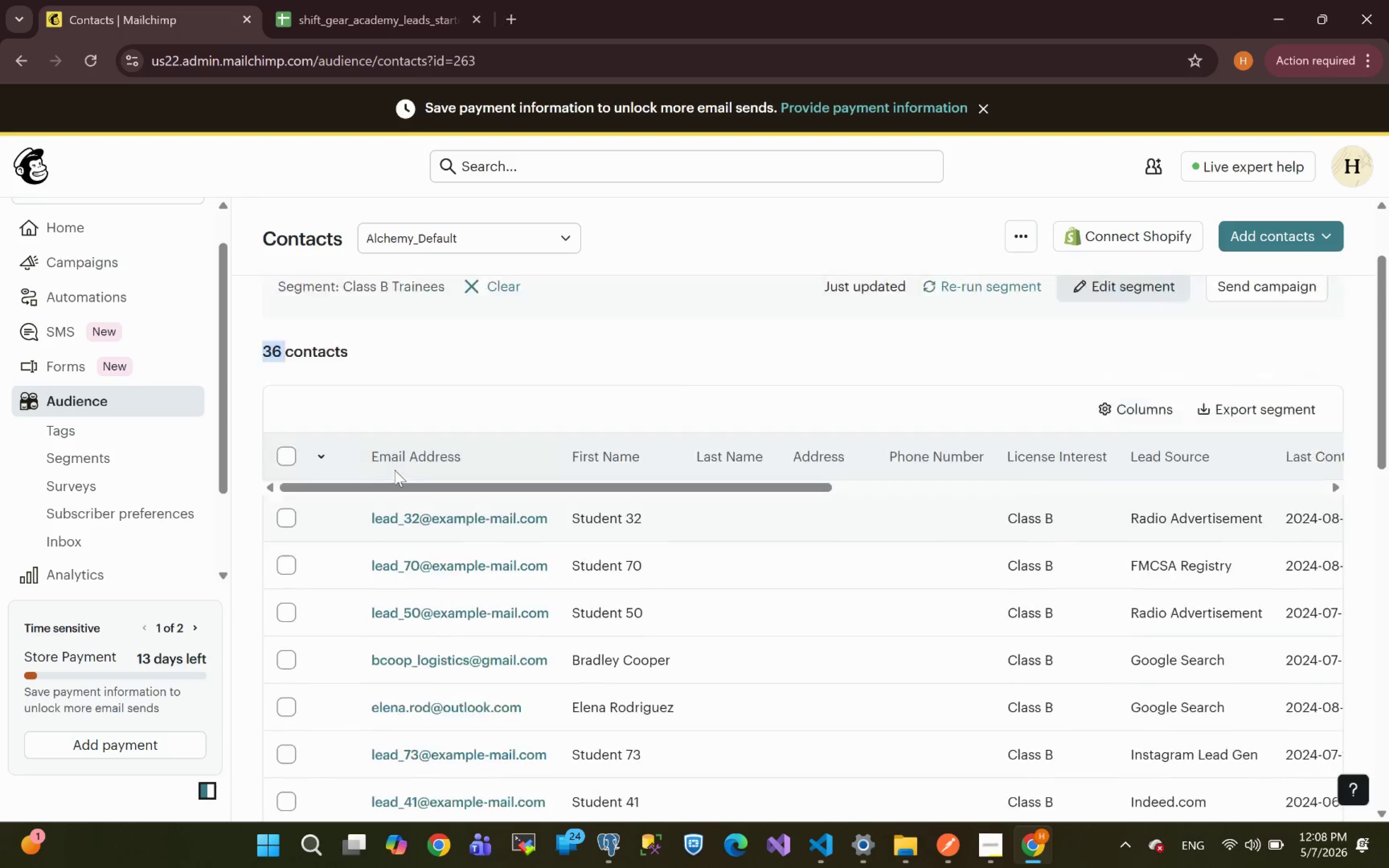 
mouse_move([528, 506])
 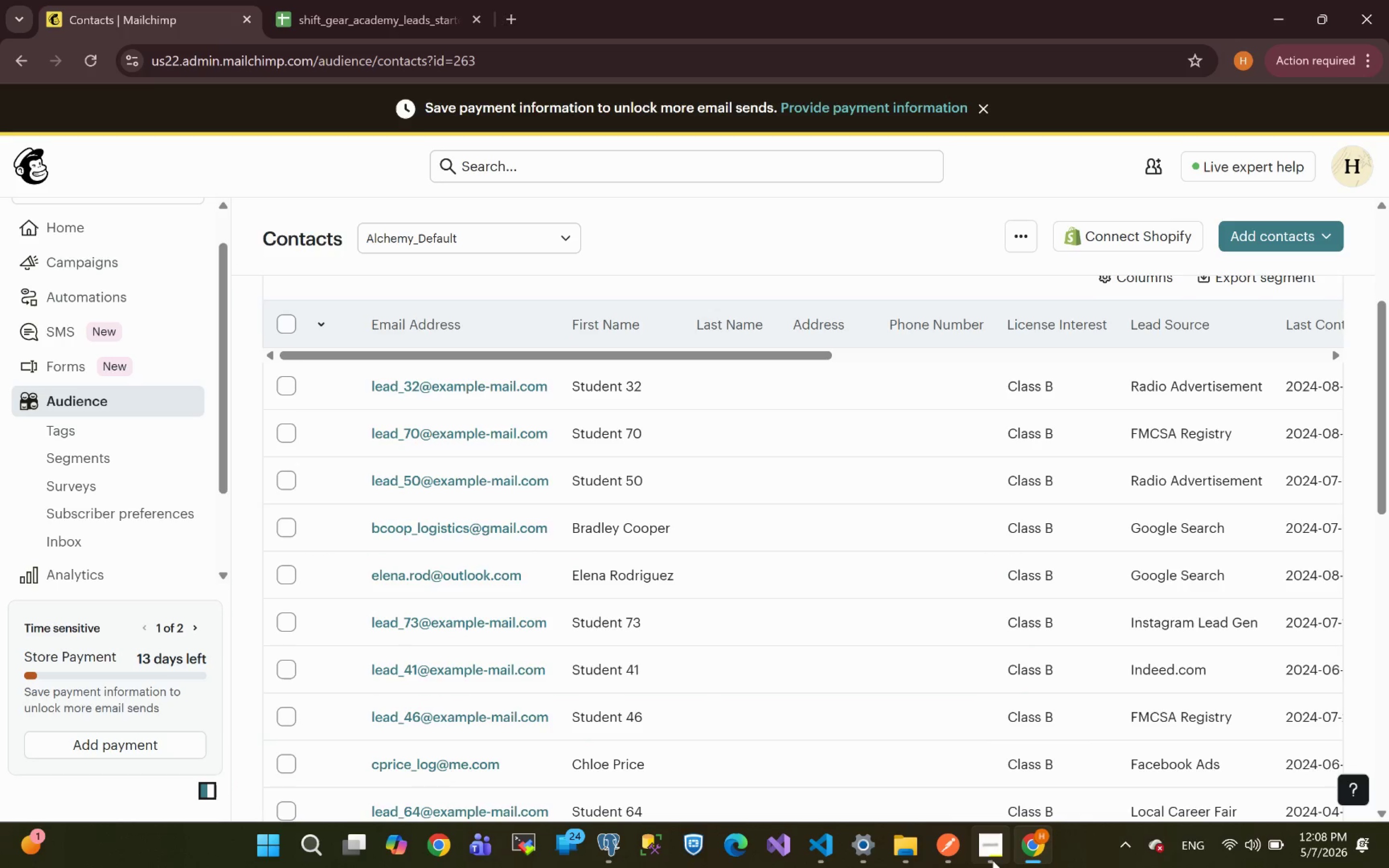 
left_click([995, 865])